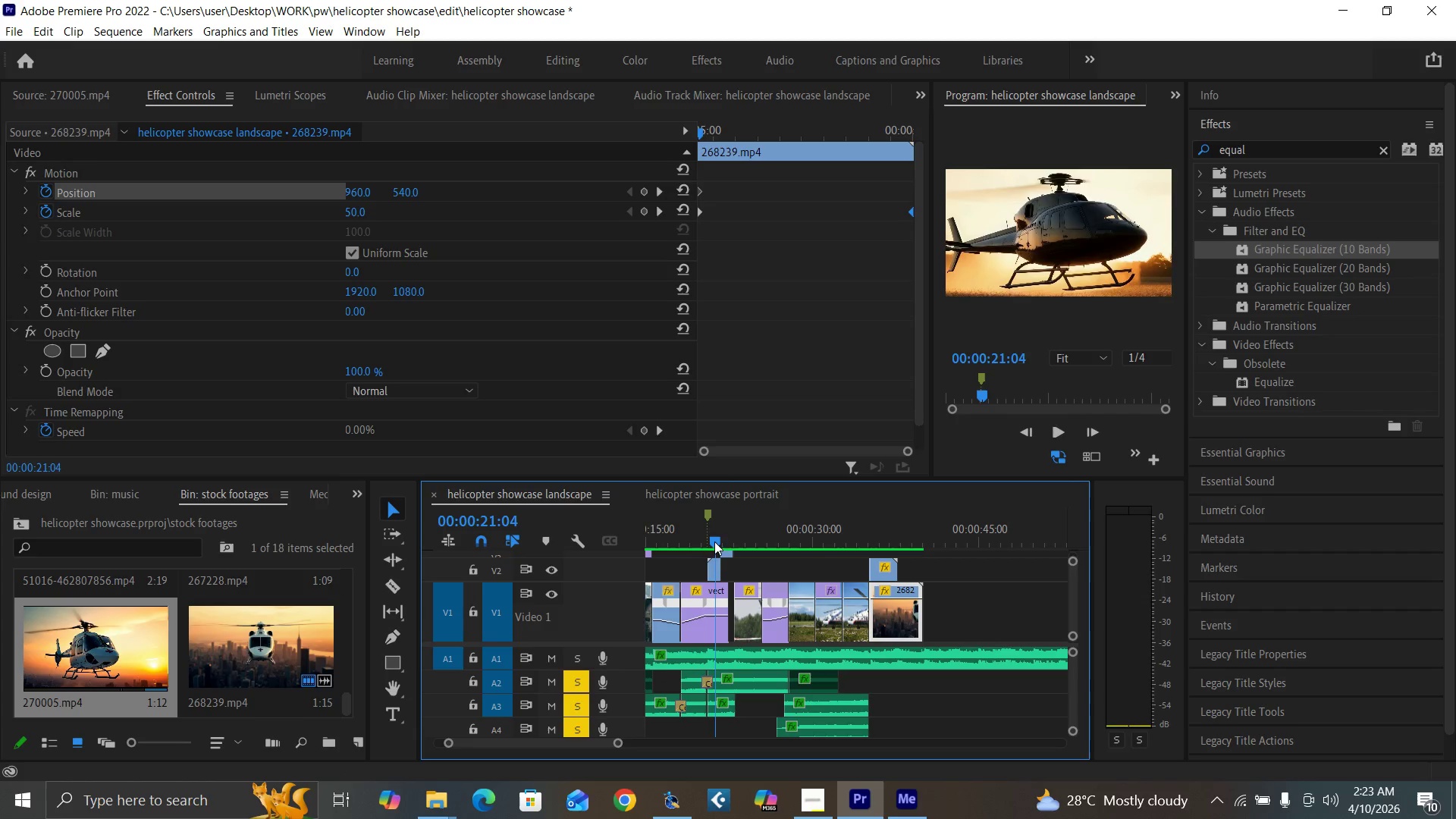 
key(Space)
 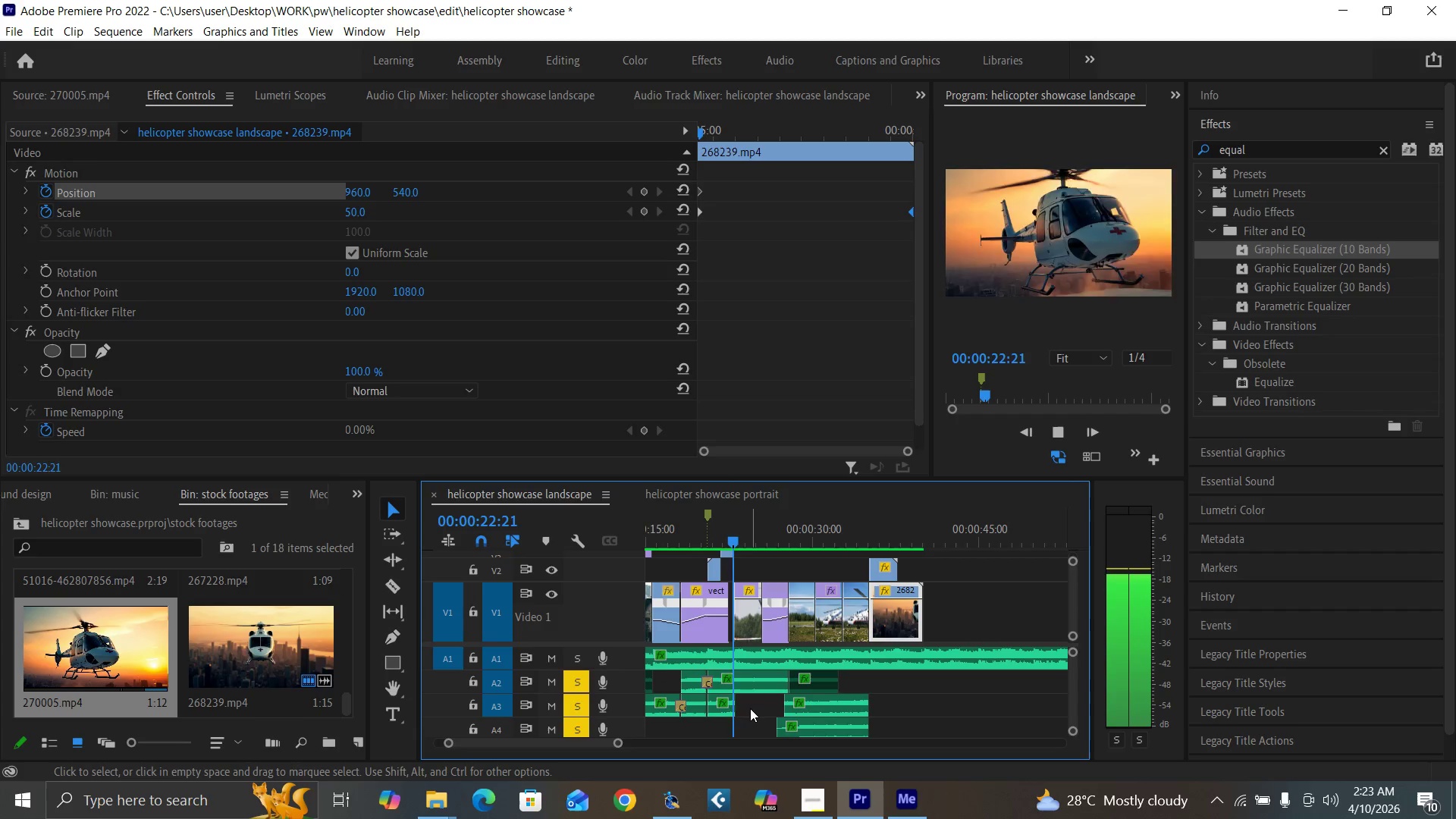 
key(Space)
 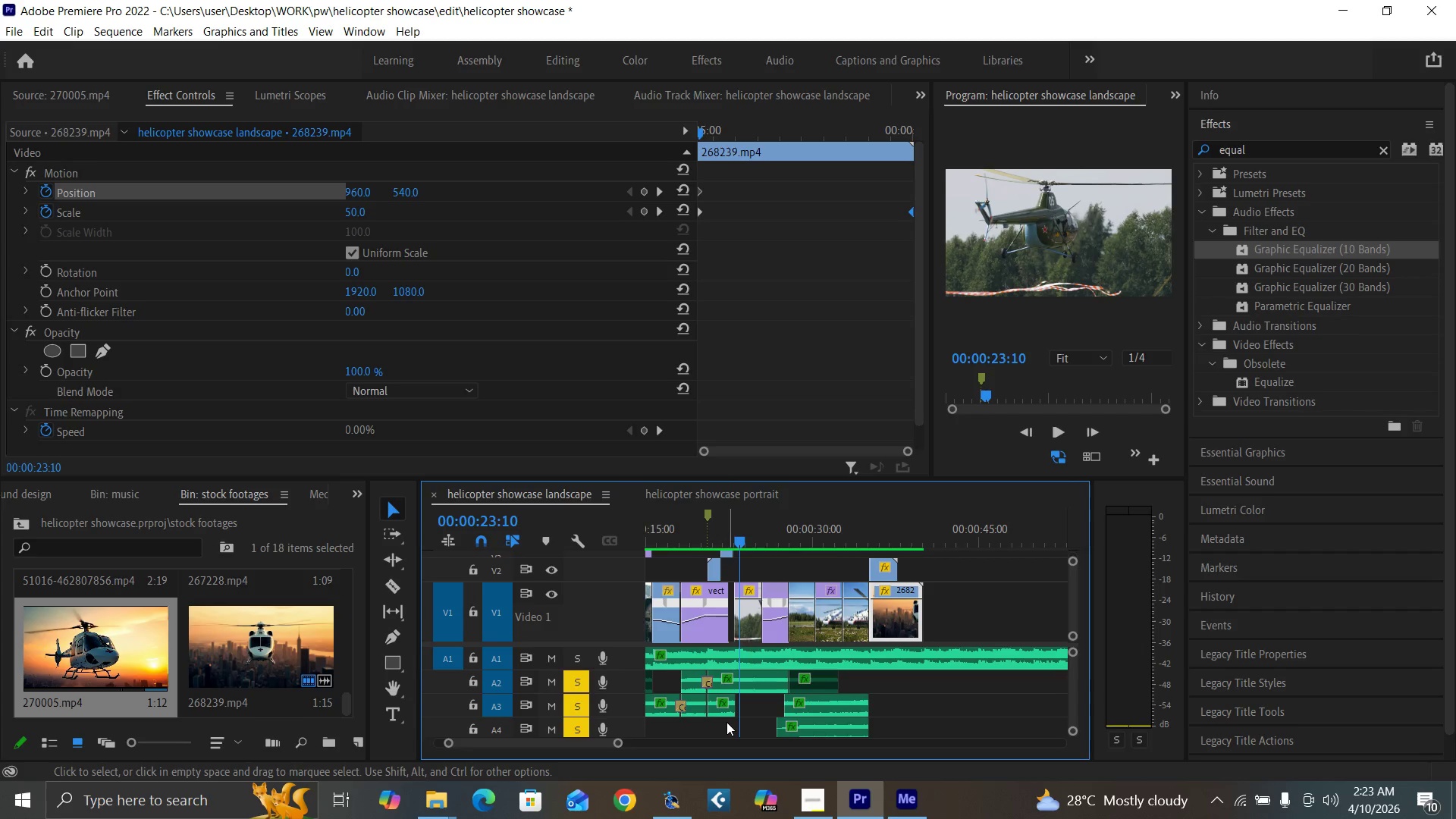 
left_click_drag(start_coordinate=[726, 722], to_coordinate=[725, 683])
 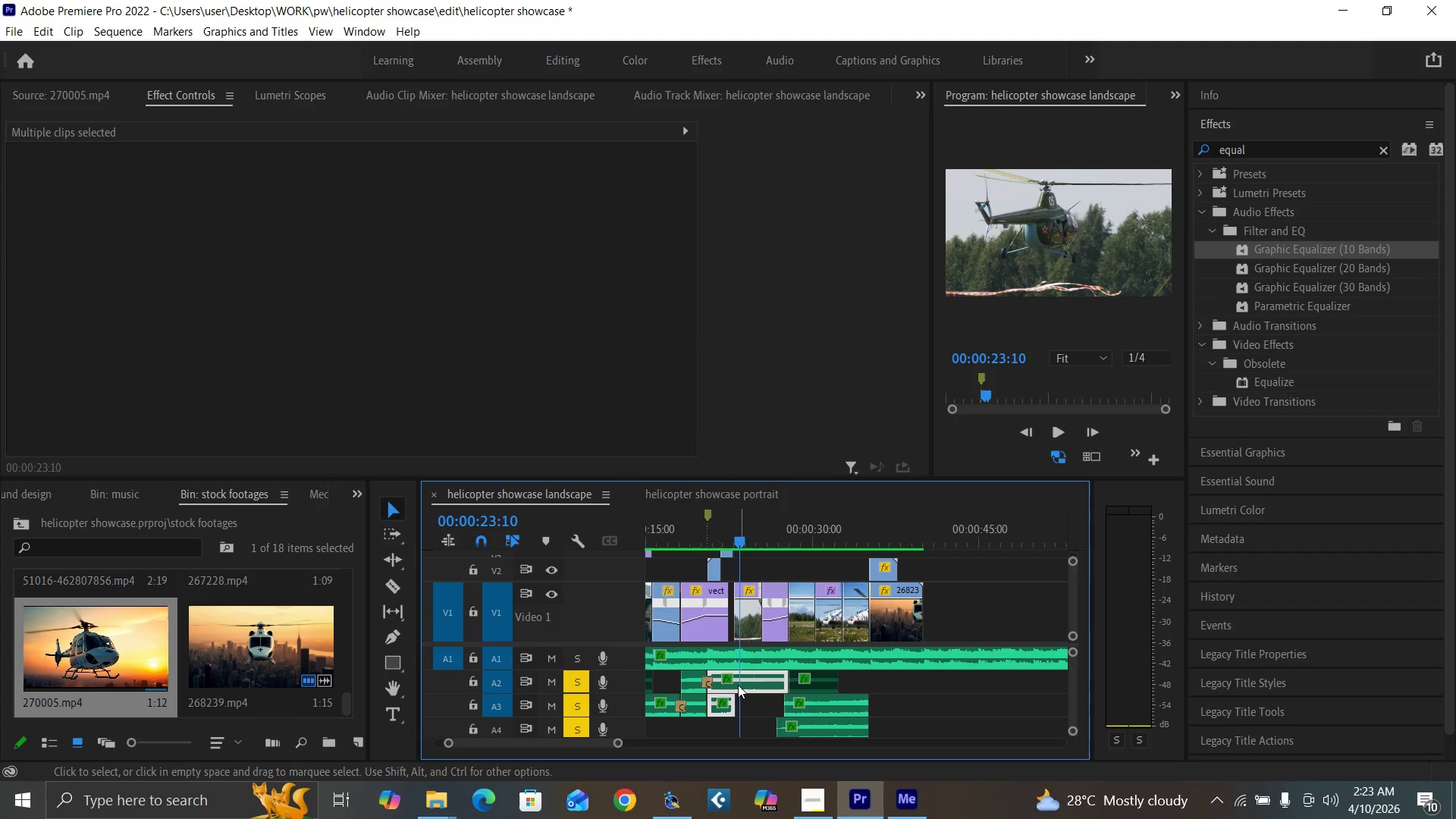 
hold_key(key=AltLeft, duration=1.5)
left_click_drag(start_coordinate=[738, 684], to_coordinate=[898, 684])
 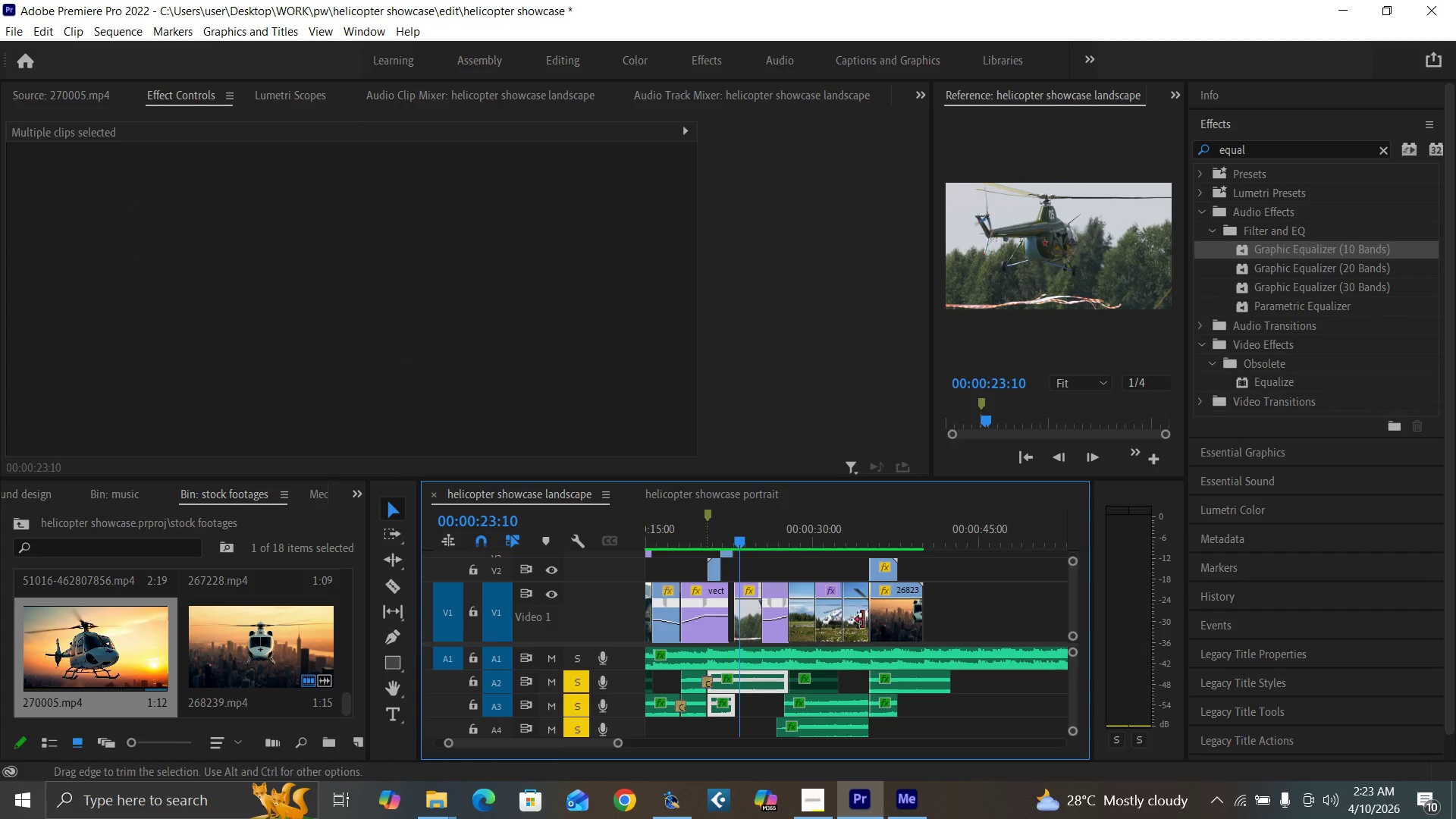 
hold_key(key=AltLeft, duration=0.41)
 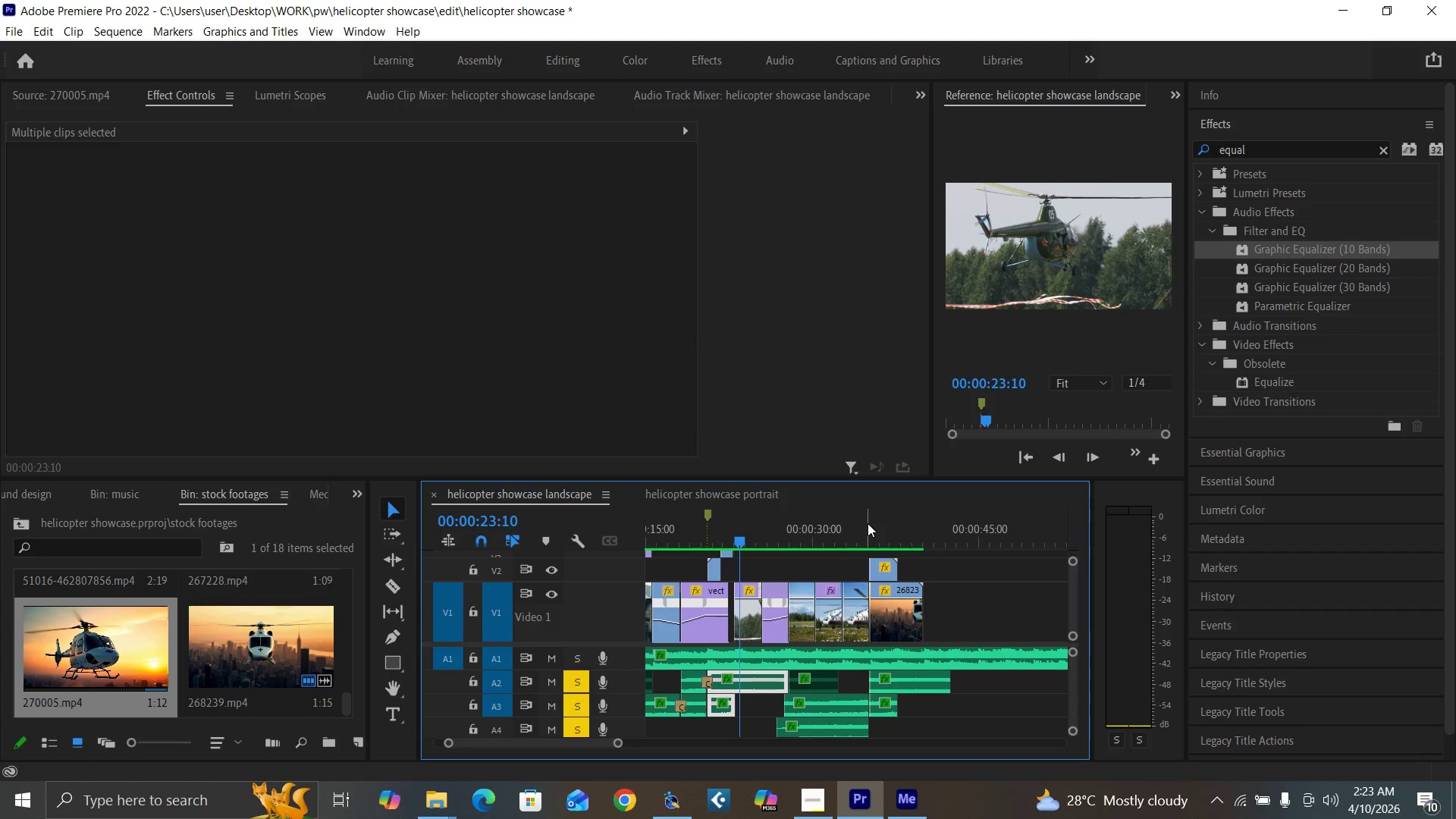 
left_click([862, 527])
 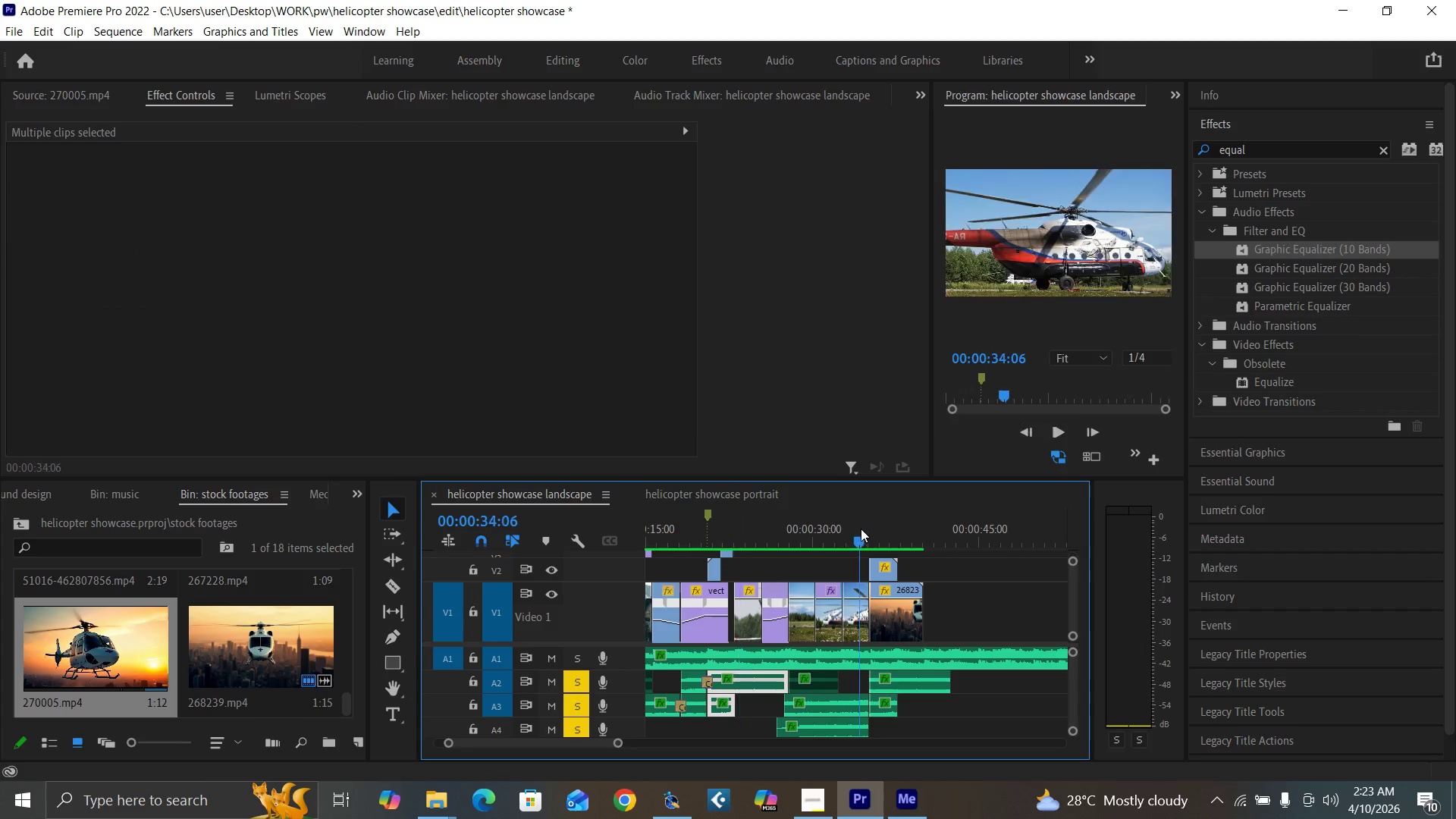 
key(Space)
 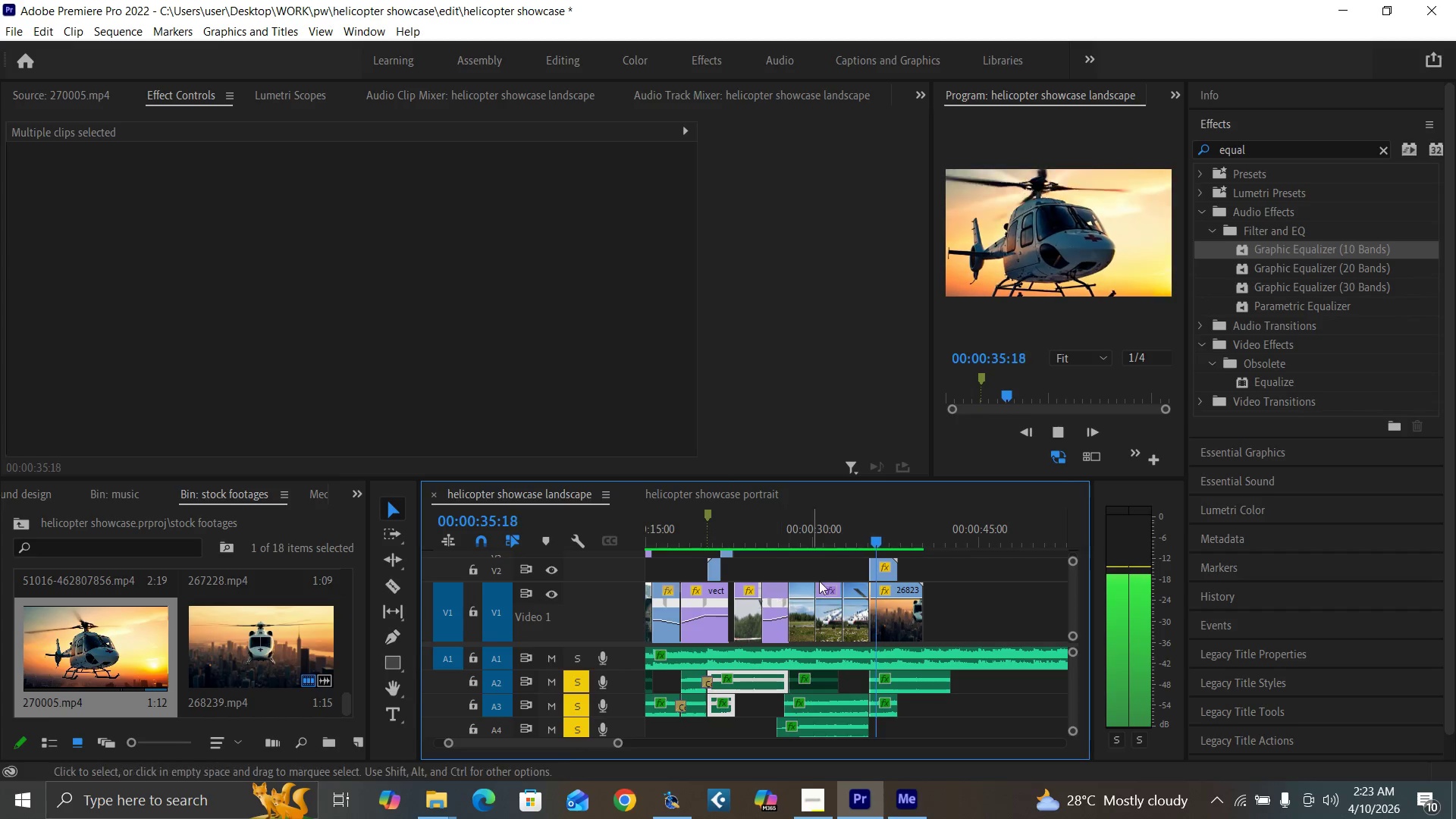 
key(Equal)
 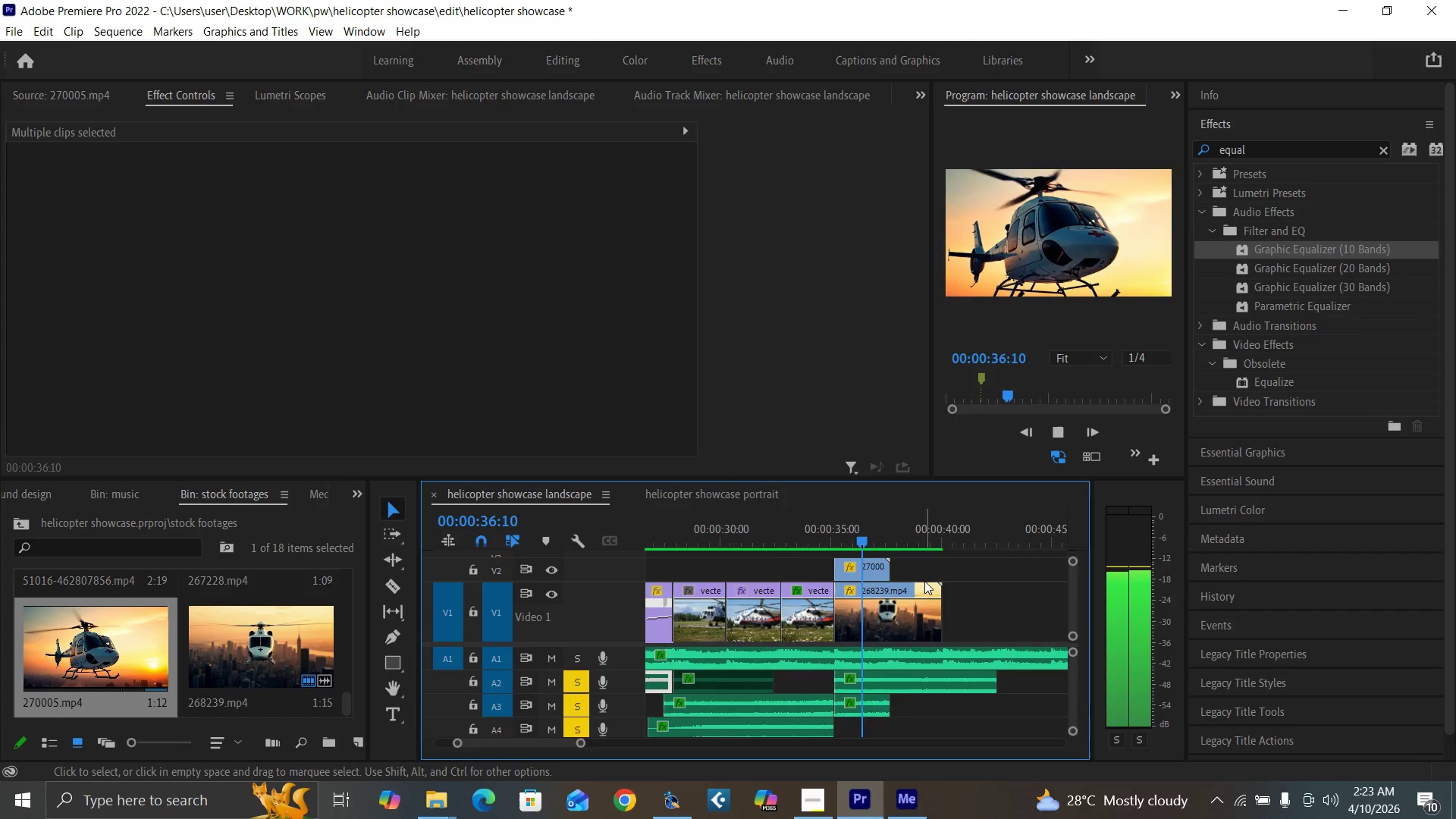 
key(Equal)
 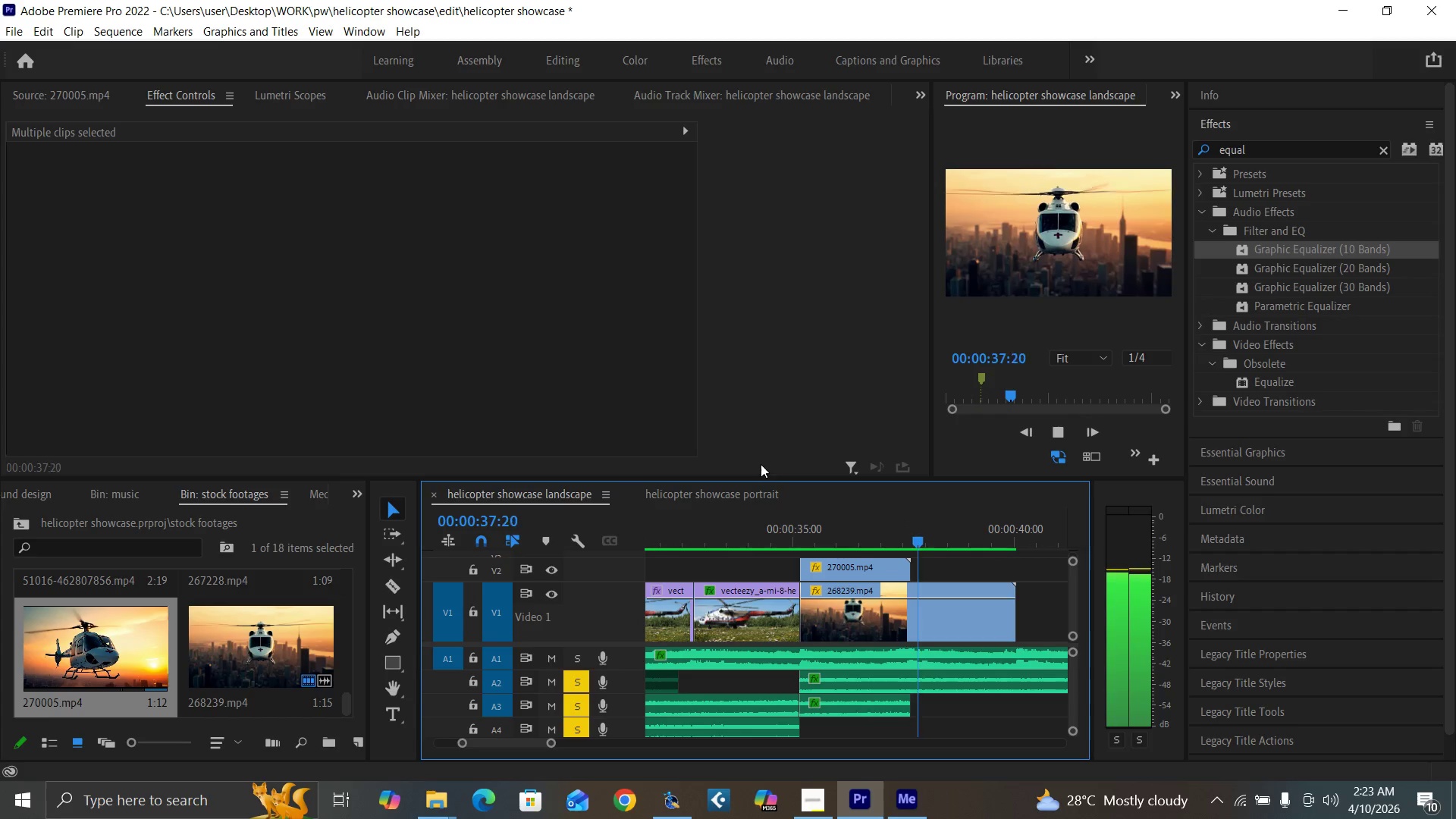 
key(Space)
 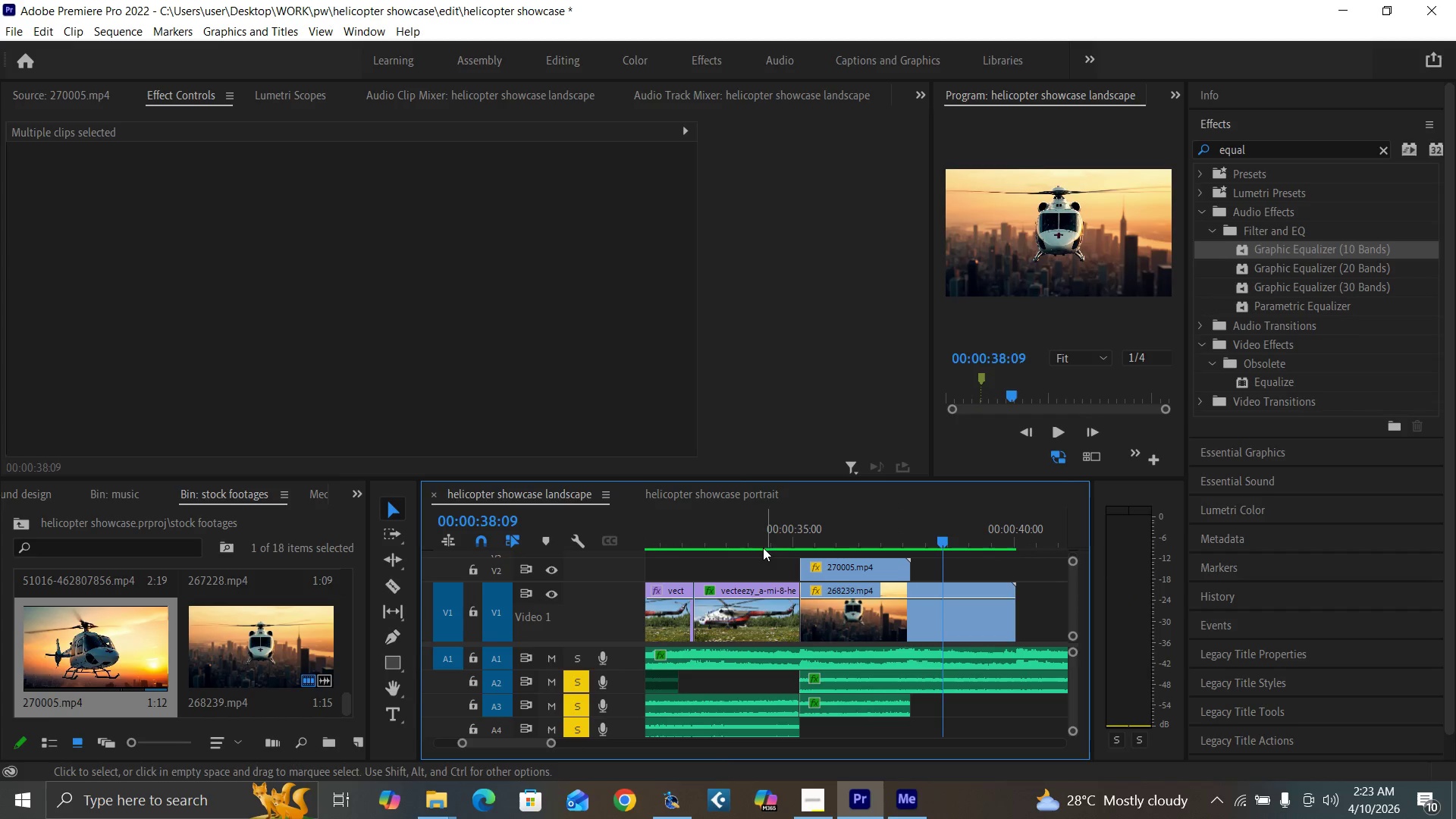 
left_click([749, 535])
 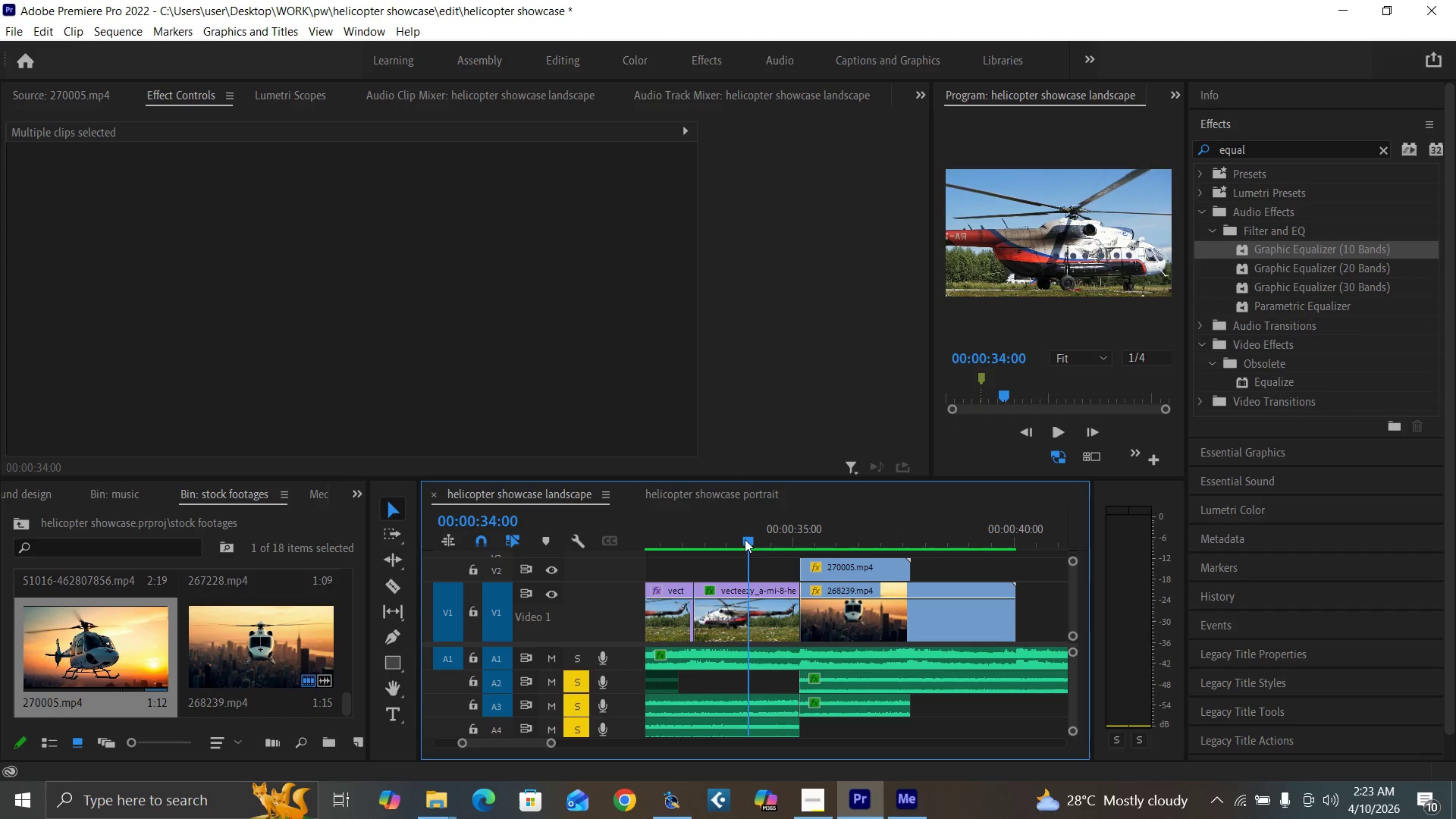 
key(Space)
 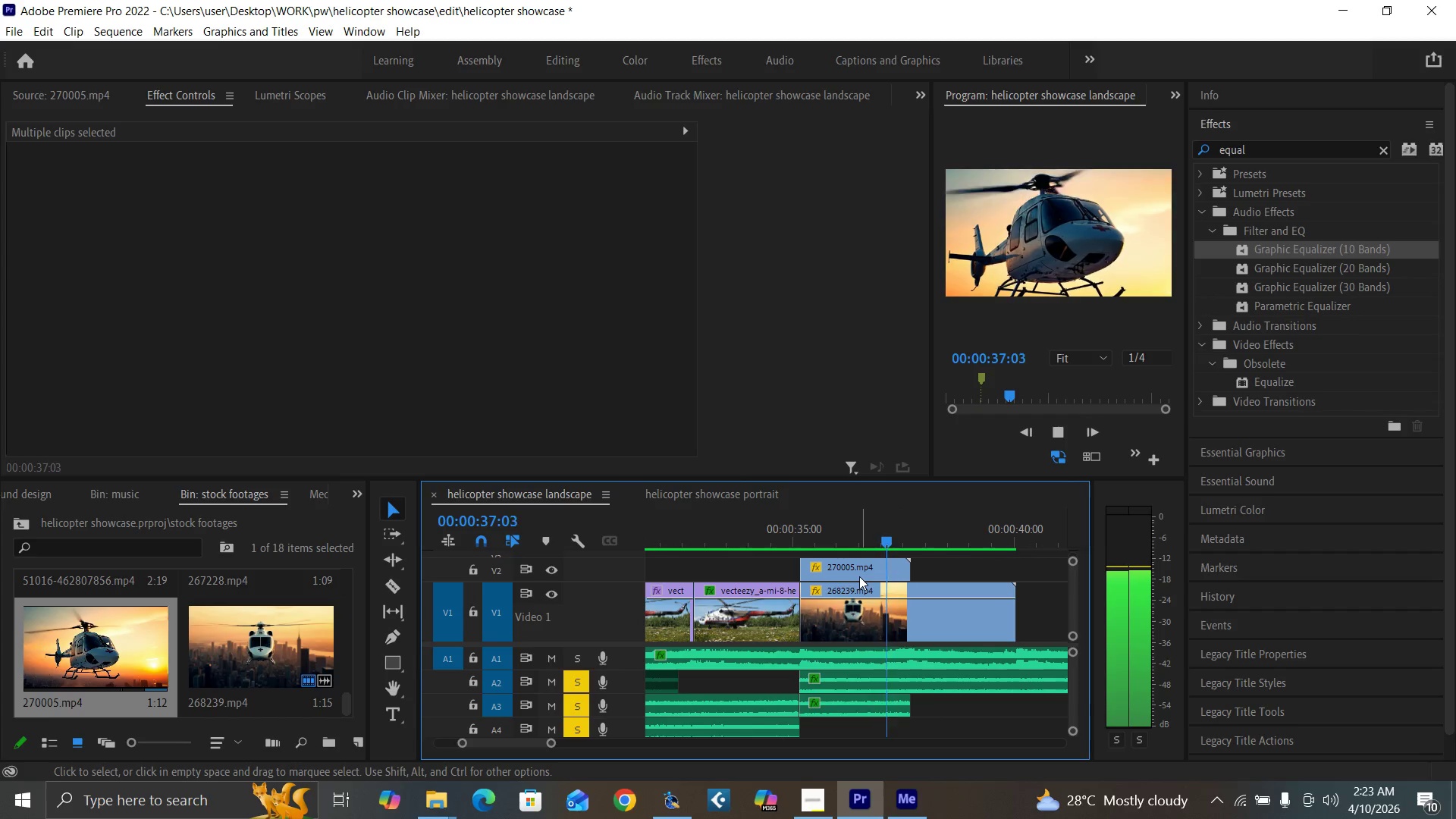 
key(Space)
 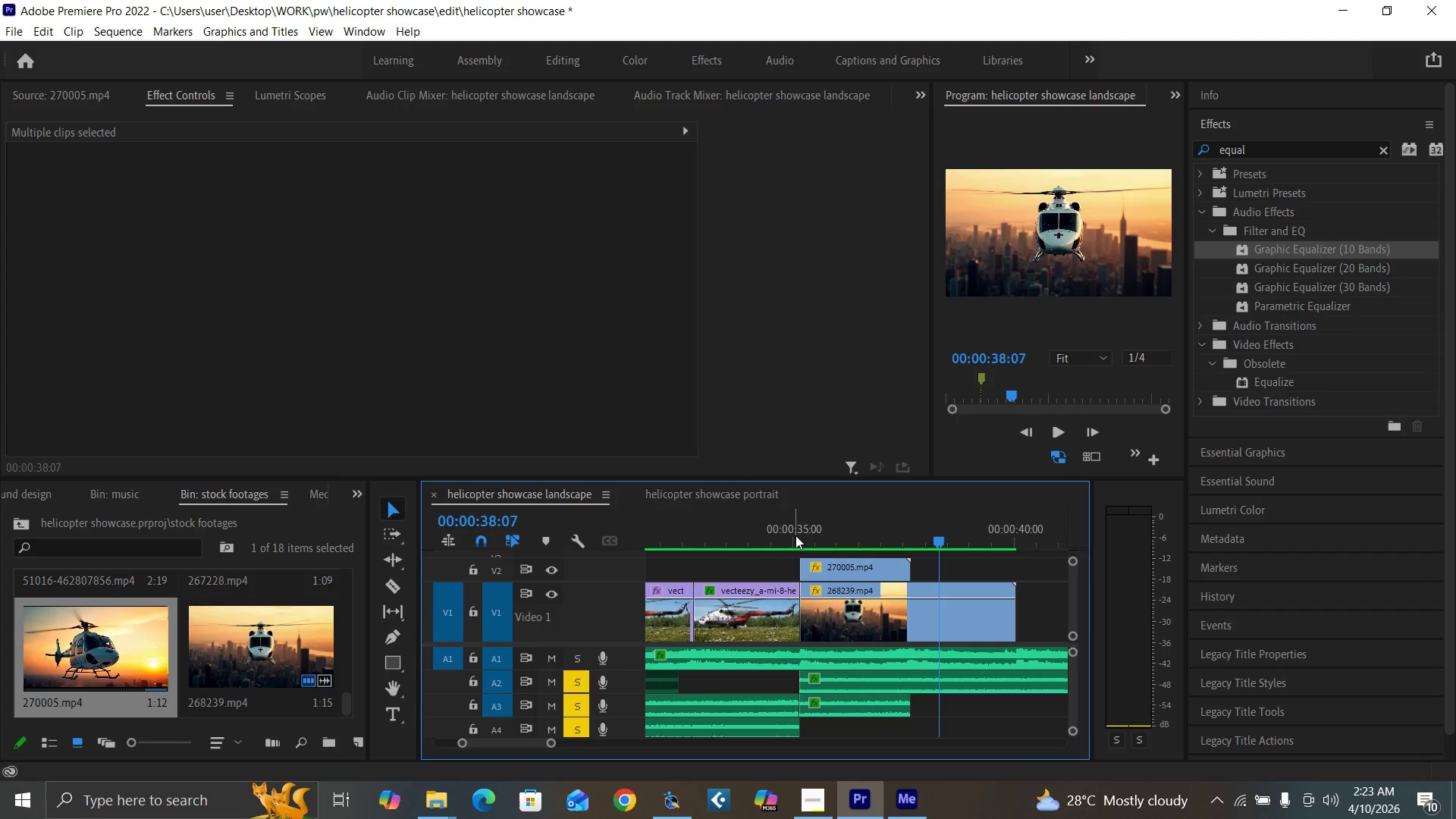 
left_click([795, 535])
 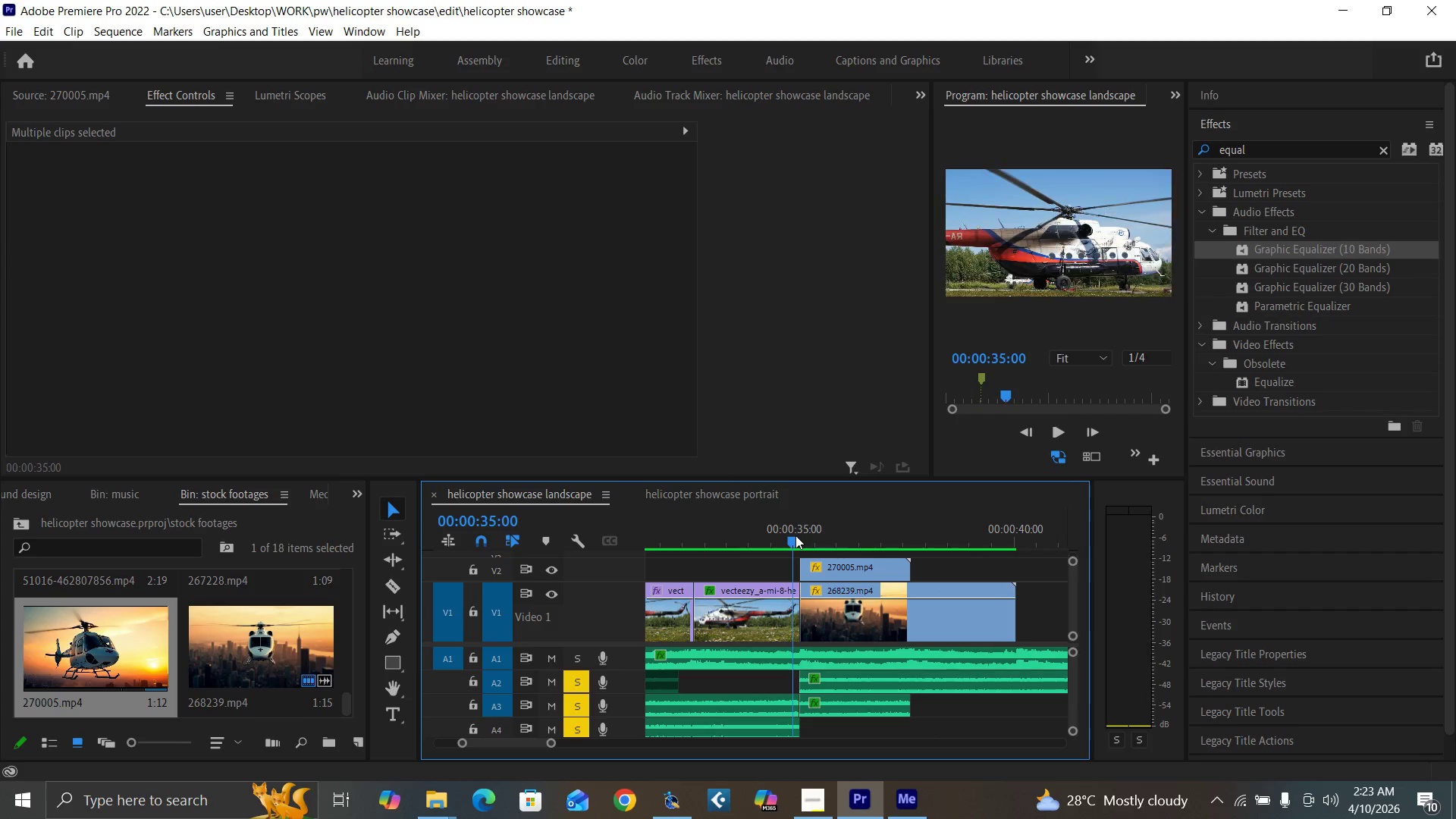 
key(Space)
 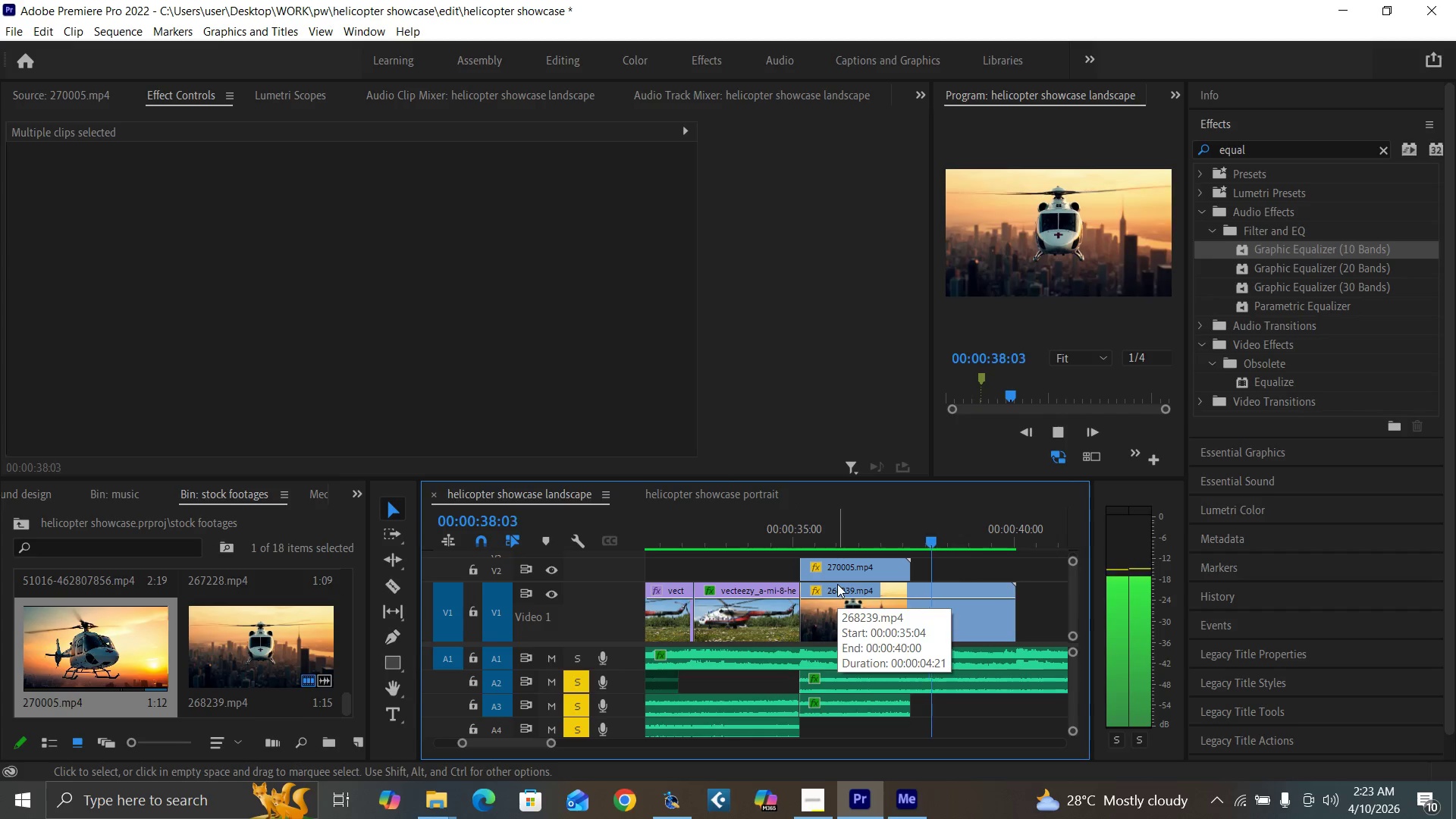 
key(Space)
 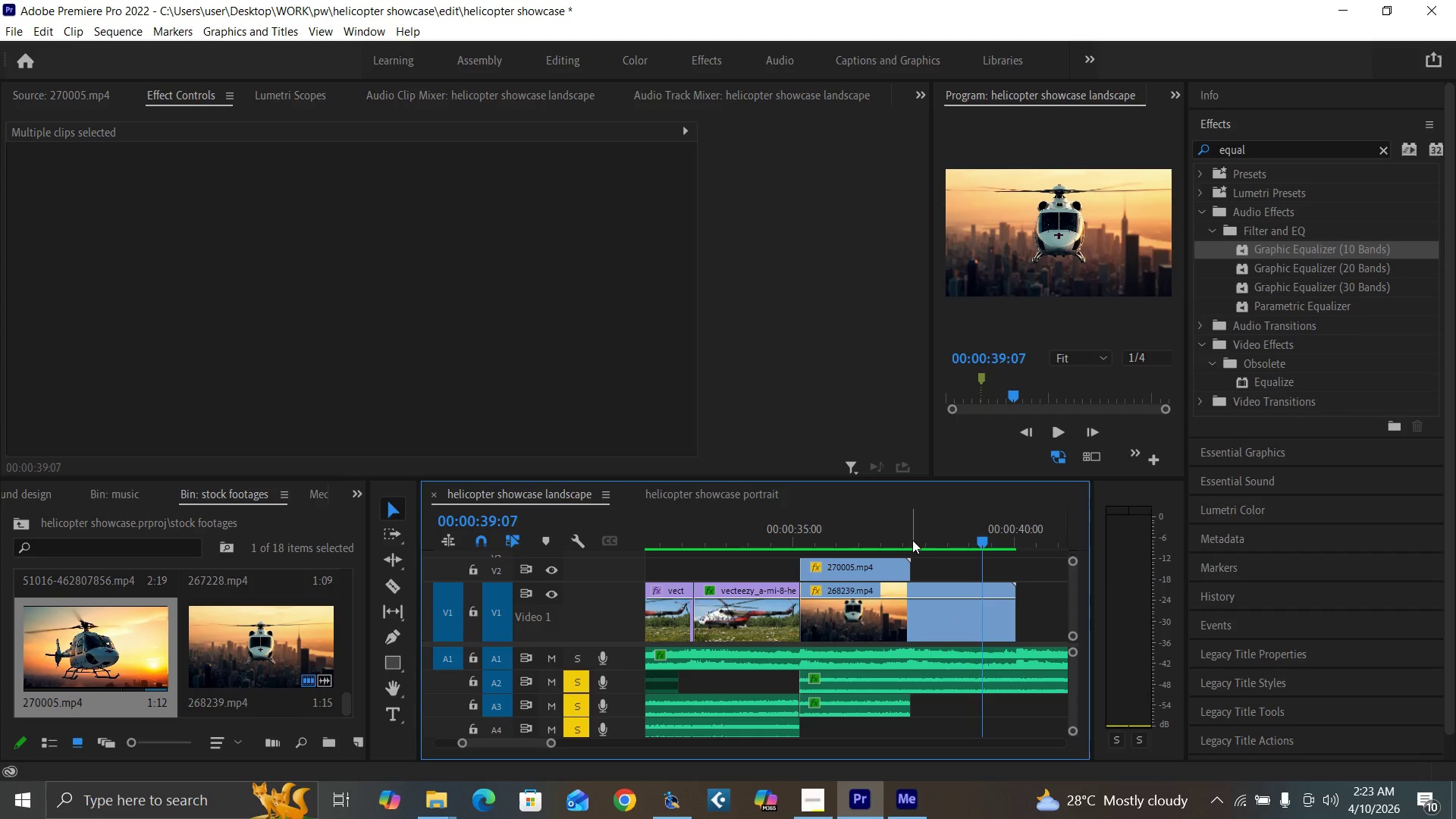 
left_click([912, 540])
 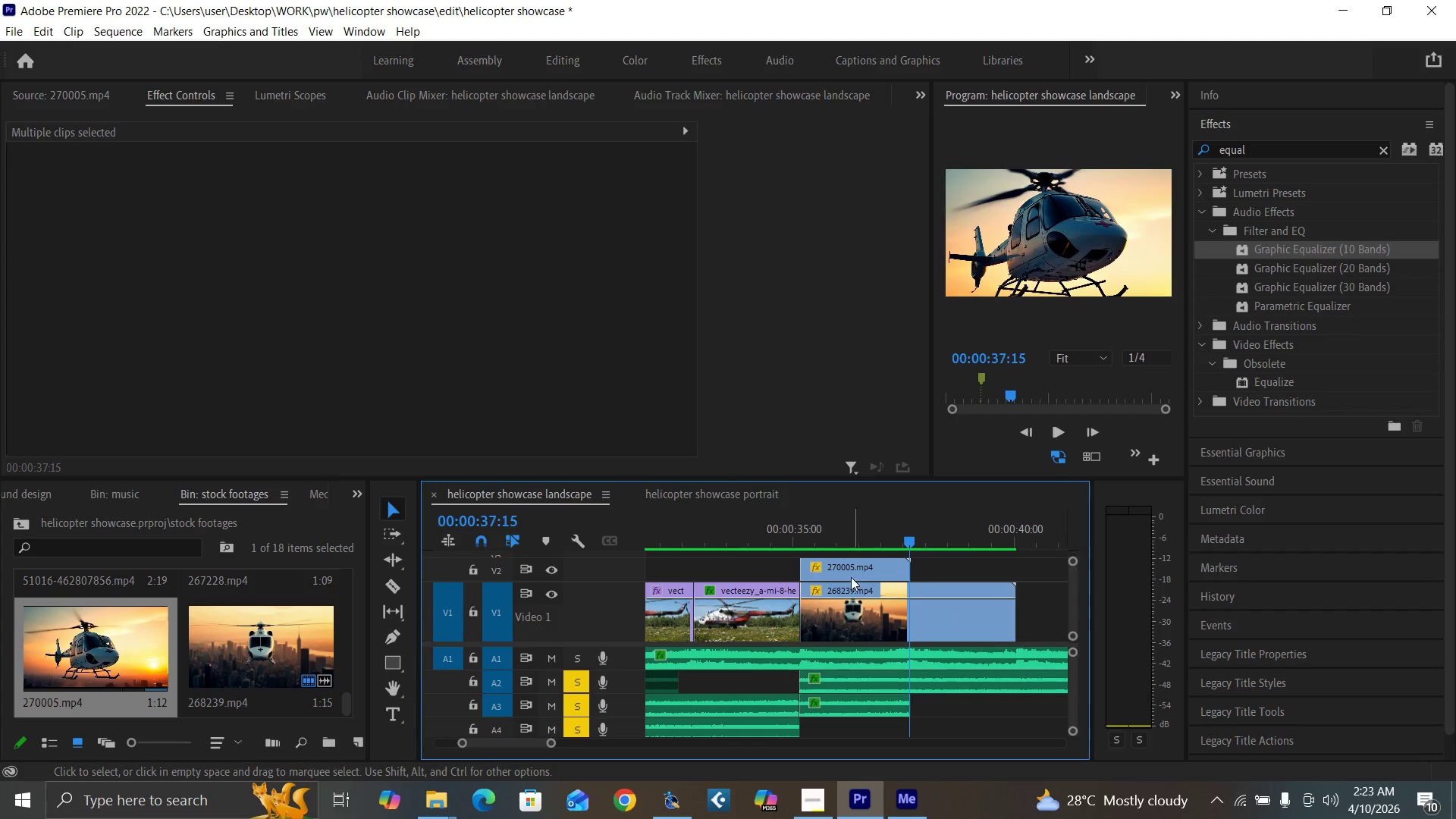 
left_click([868, 567])
 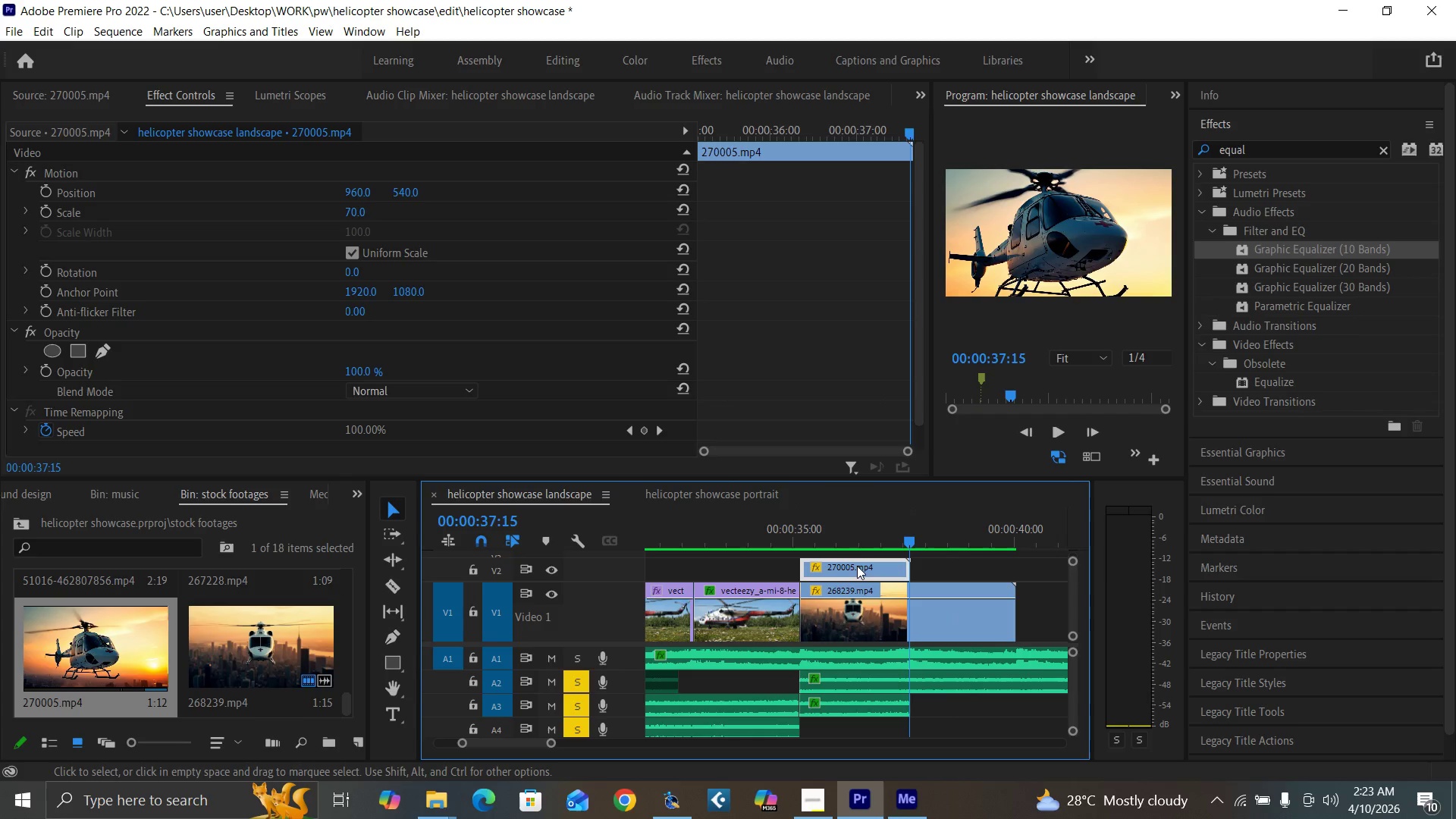 
right_click([858, 566])
 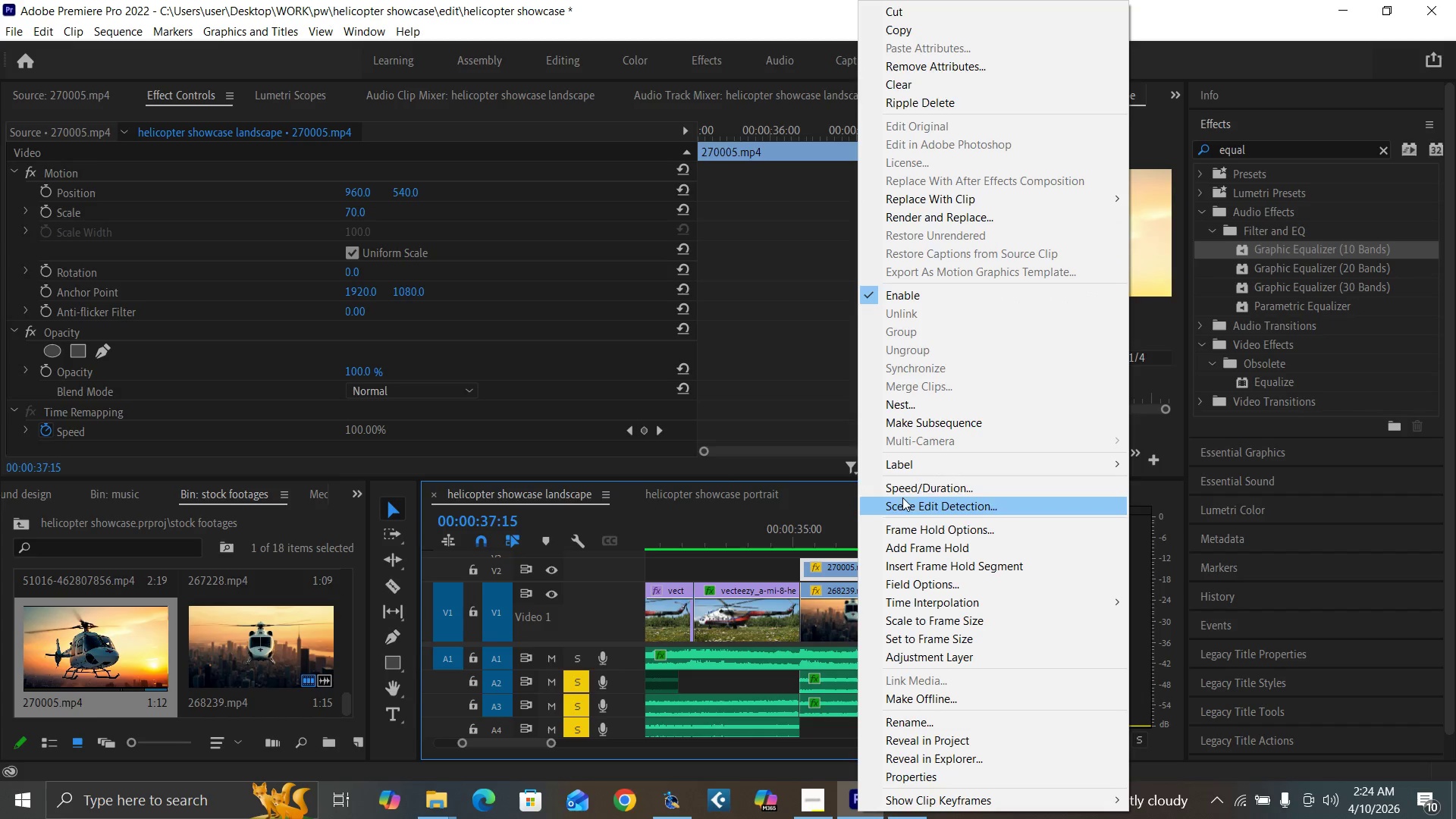 
left_click([908, 485])
 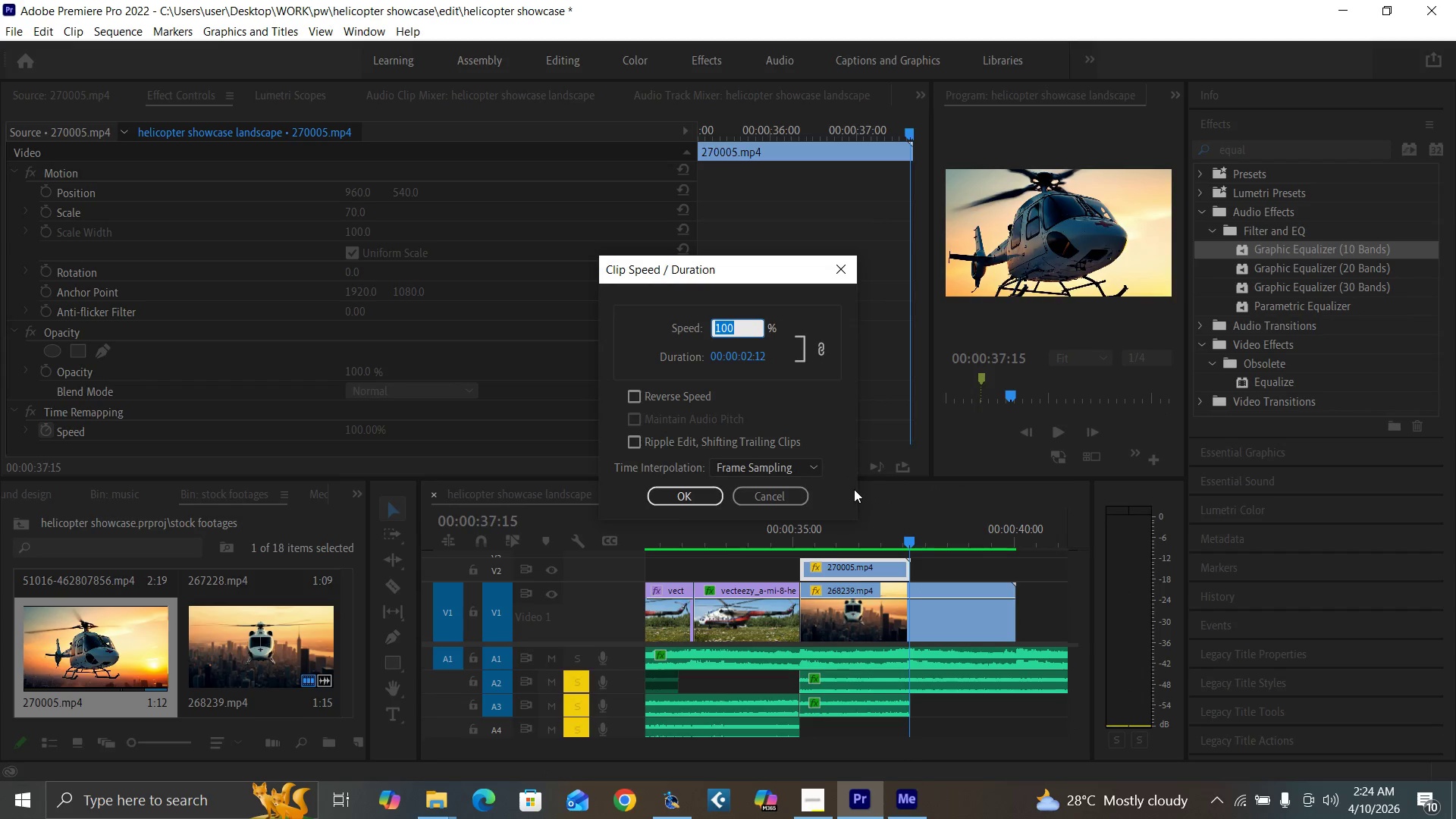 
type(200)
 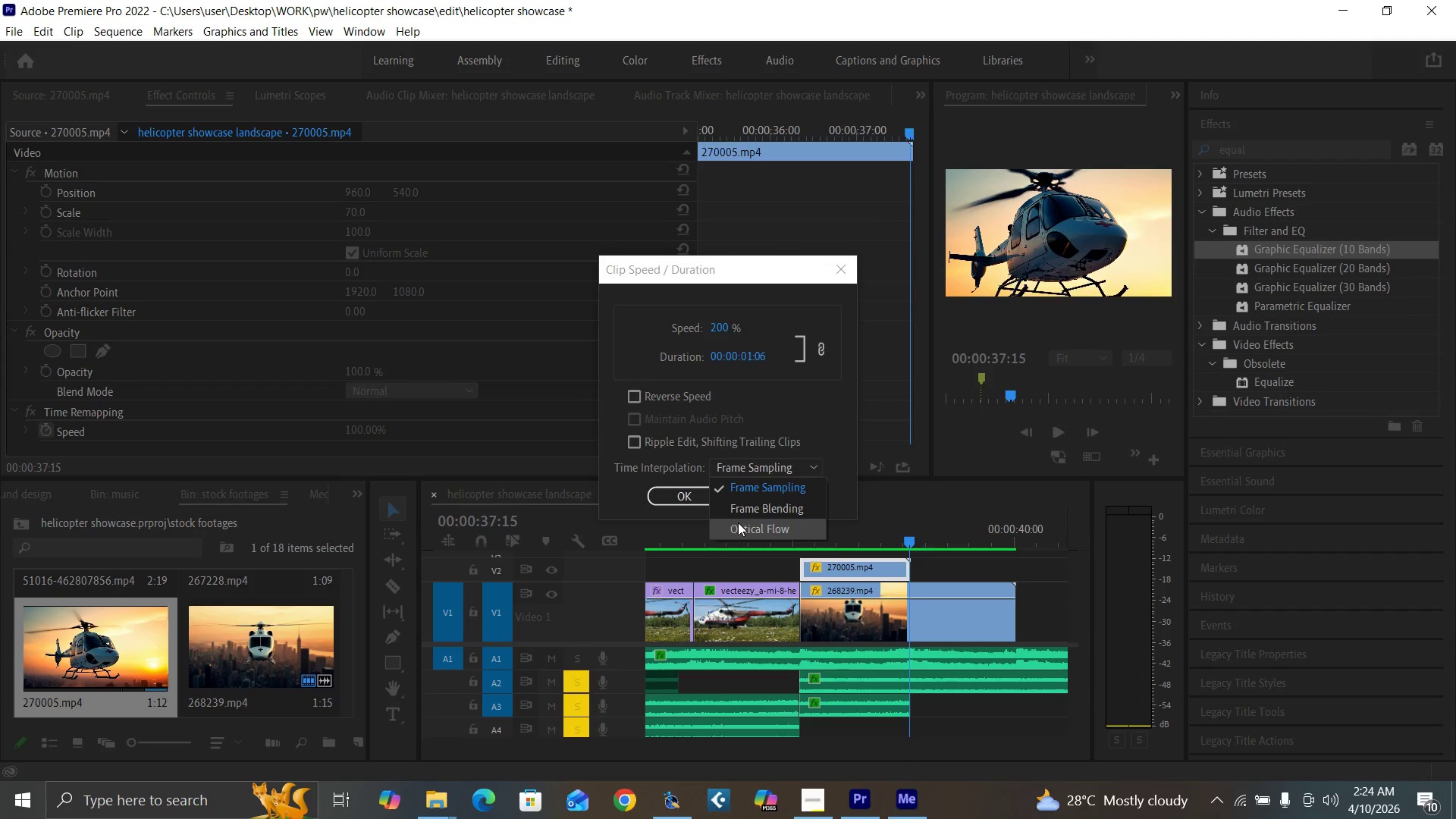 
left_click([701, 491])
 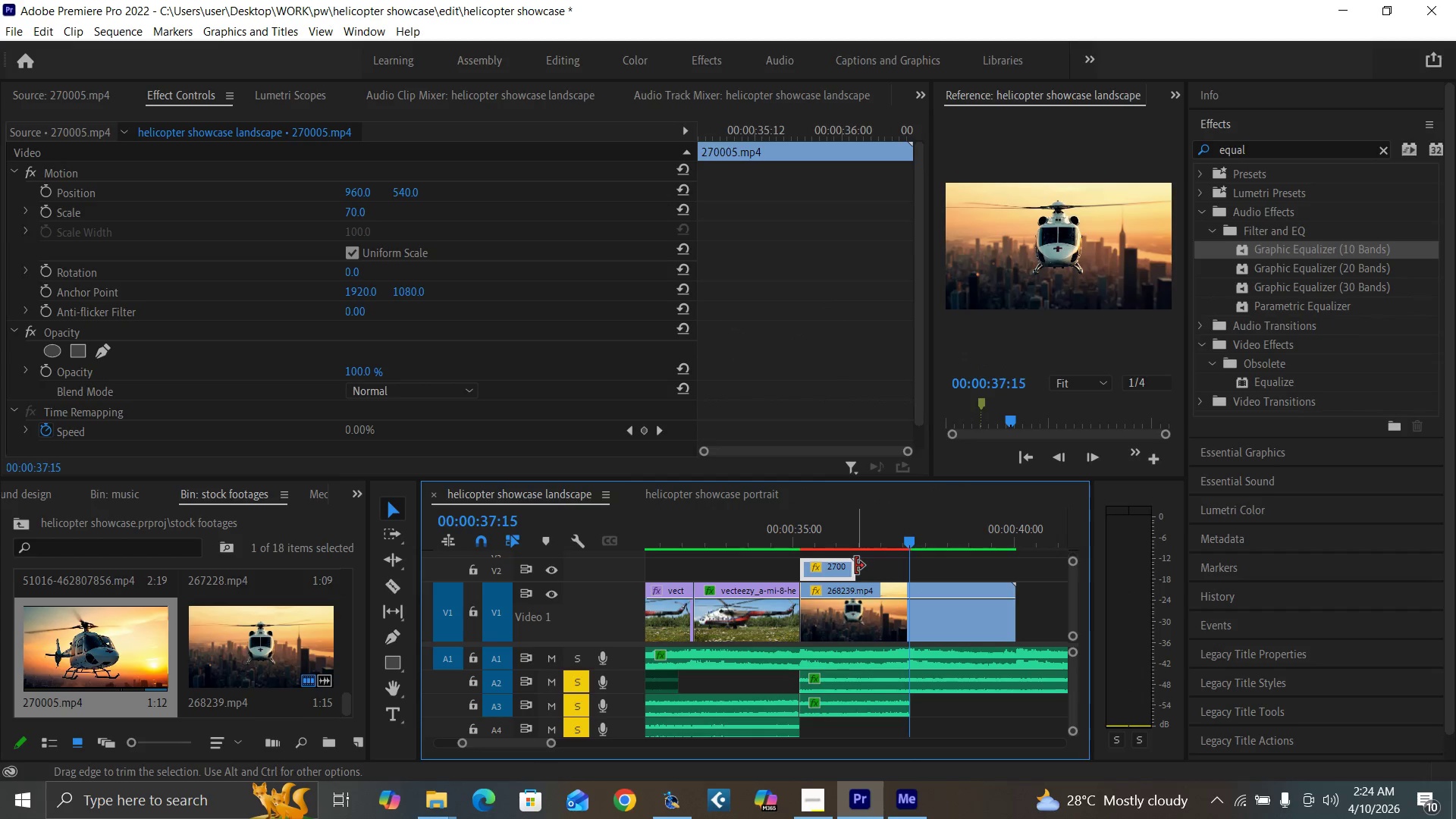 
left_click_drag(start_coordinate=[853, 568], to_coordinate=[934, 559])
 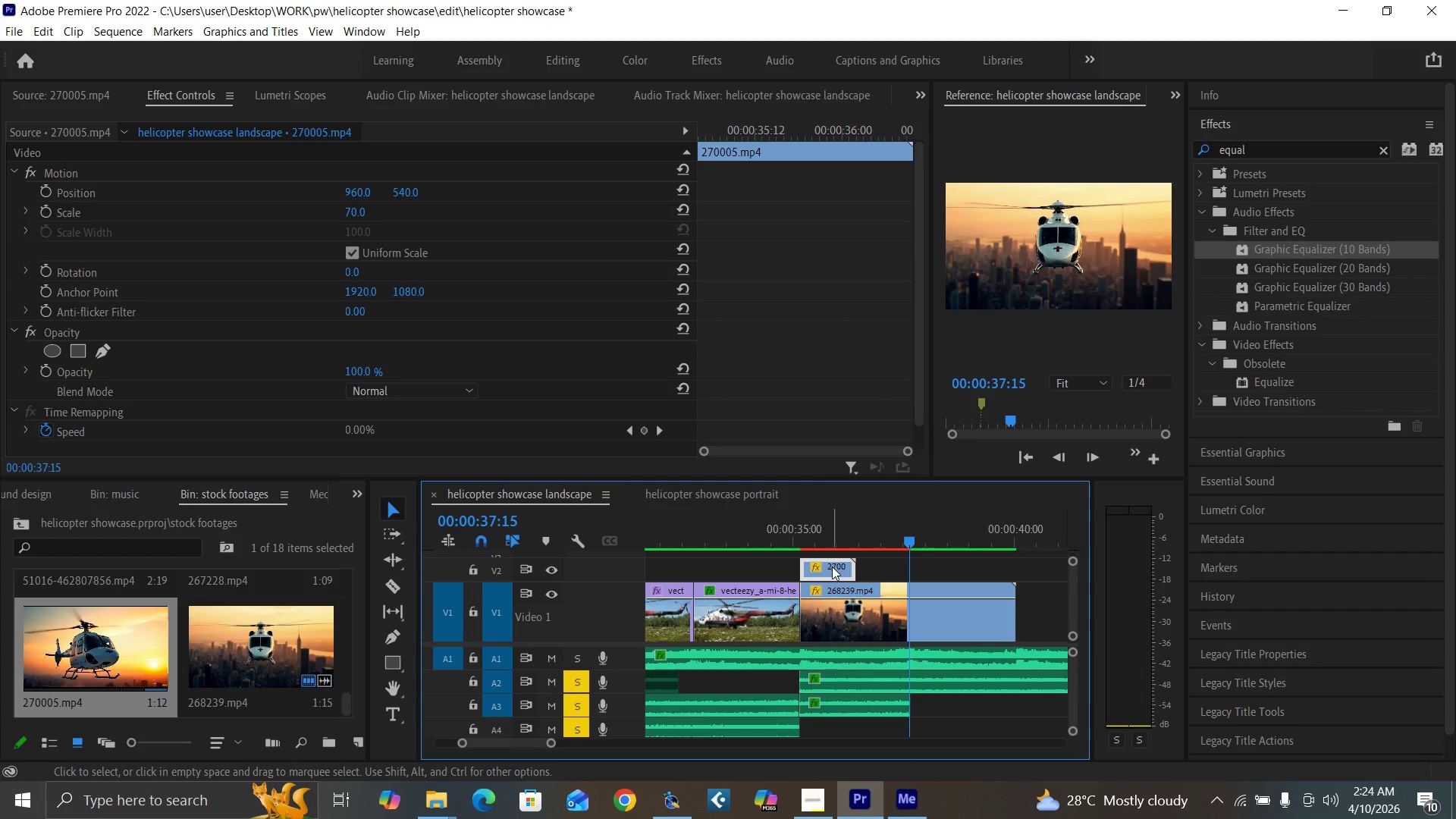 
left_click_drag(start_coordinate=[833, 567], to_coordinate=[882, 566])
 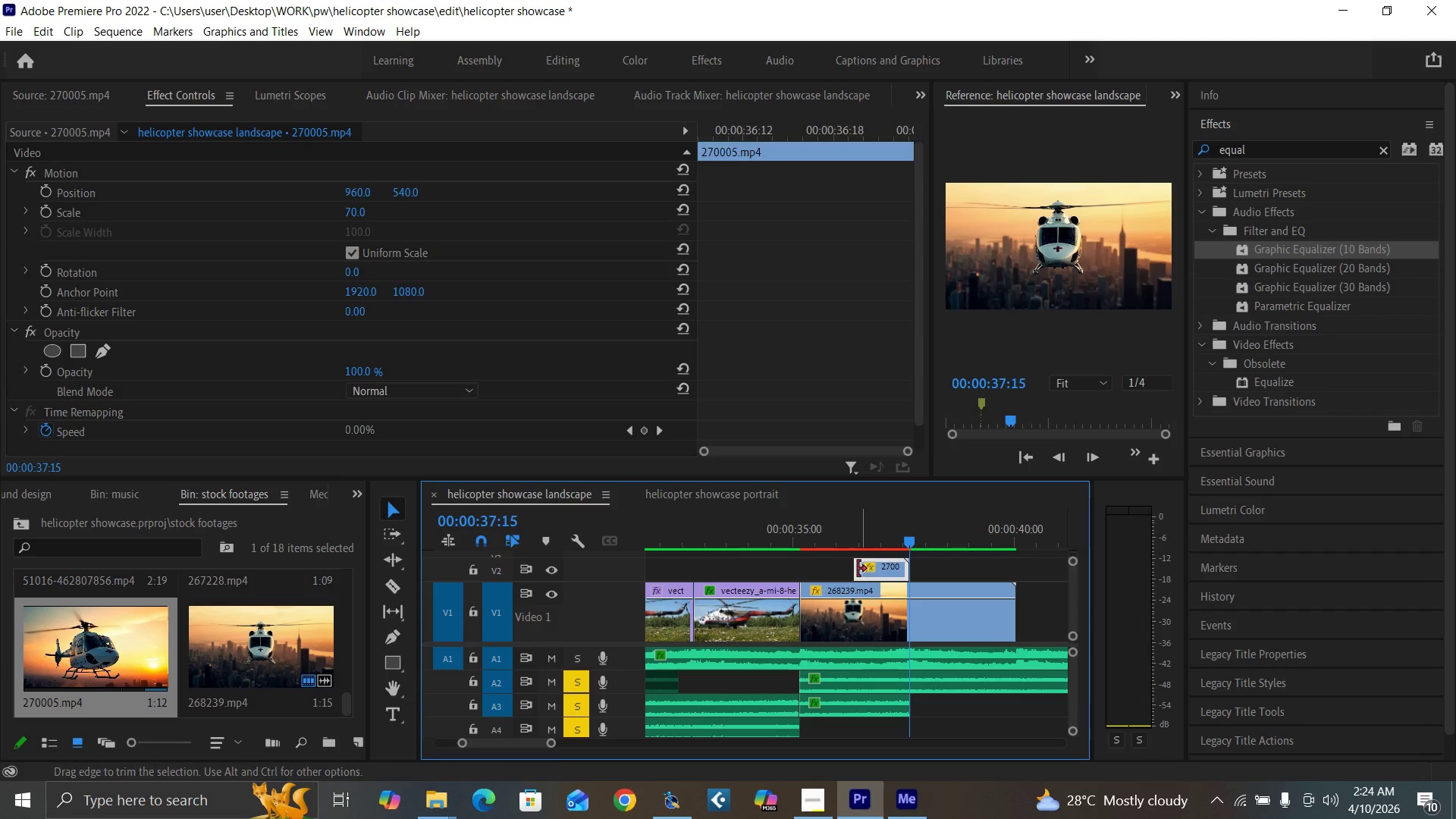 
left_click_drag(start_coordinate=[857, 569], to_coordinate=[807, 568])
 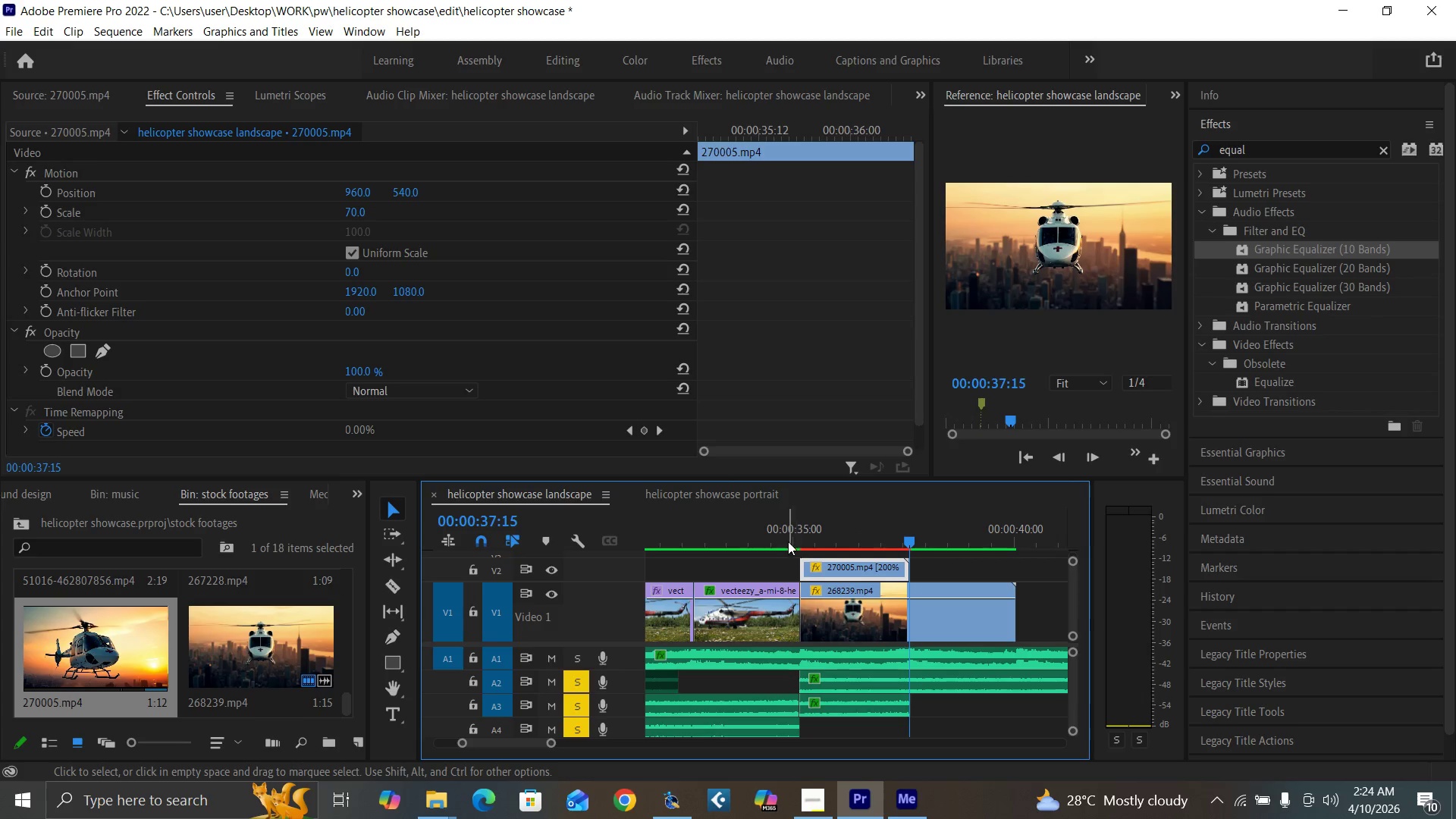 
left_click([788, 541])
 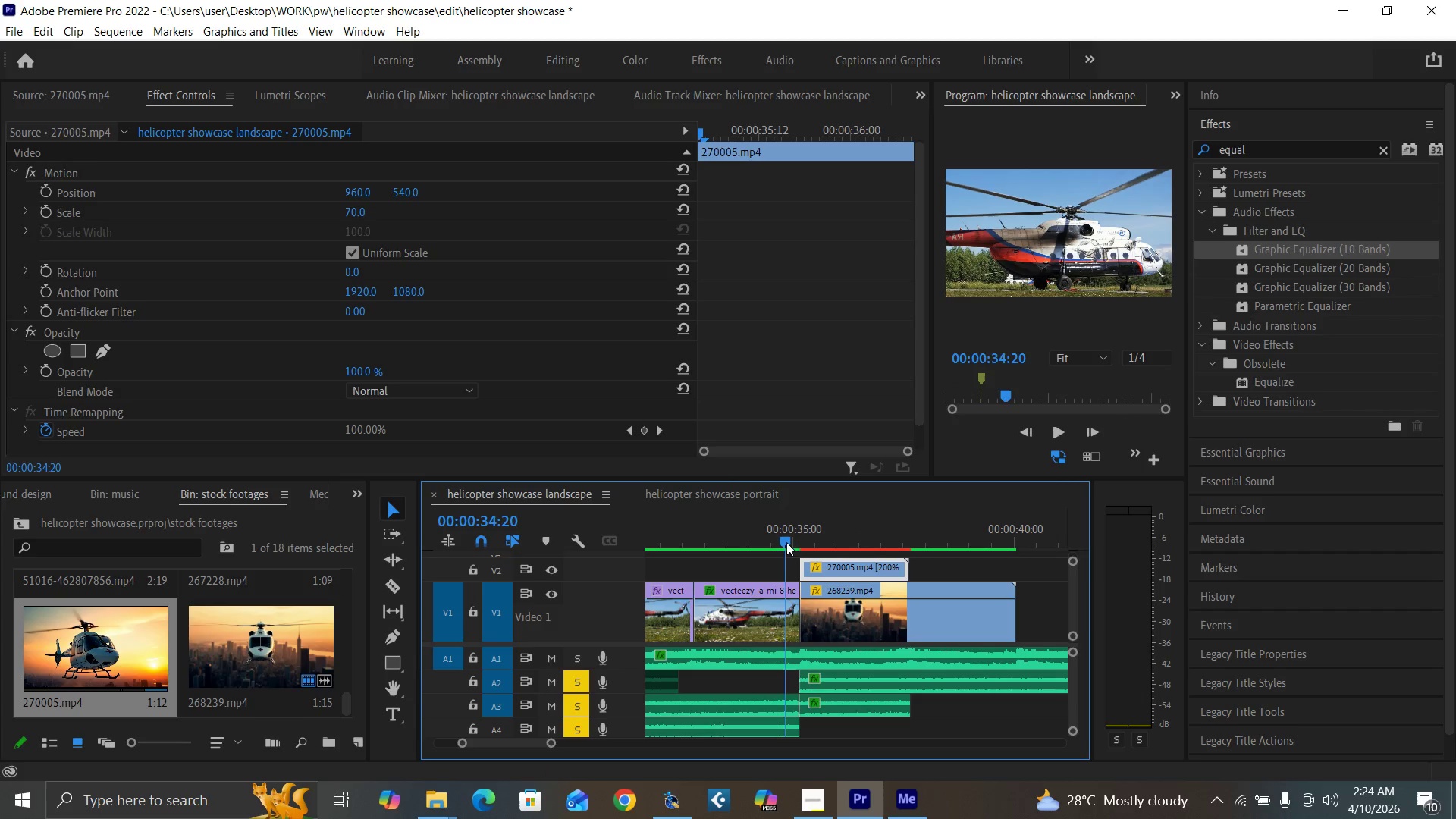 
key(Space)
 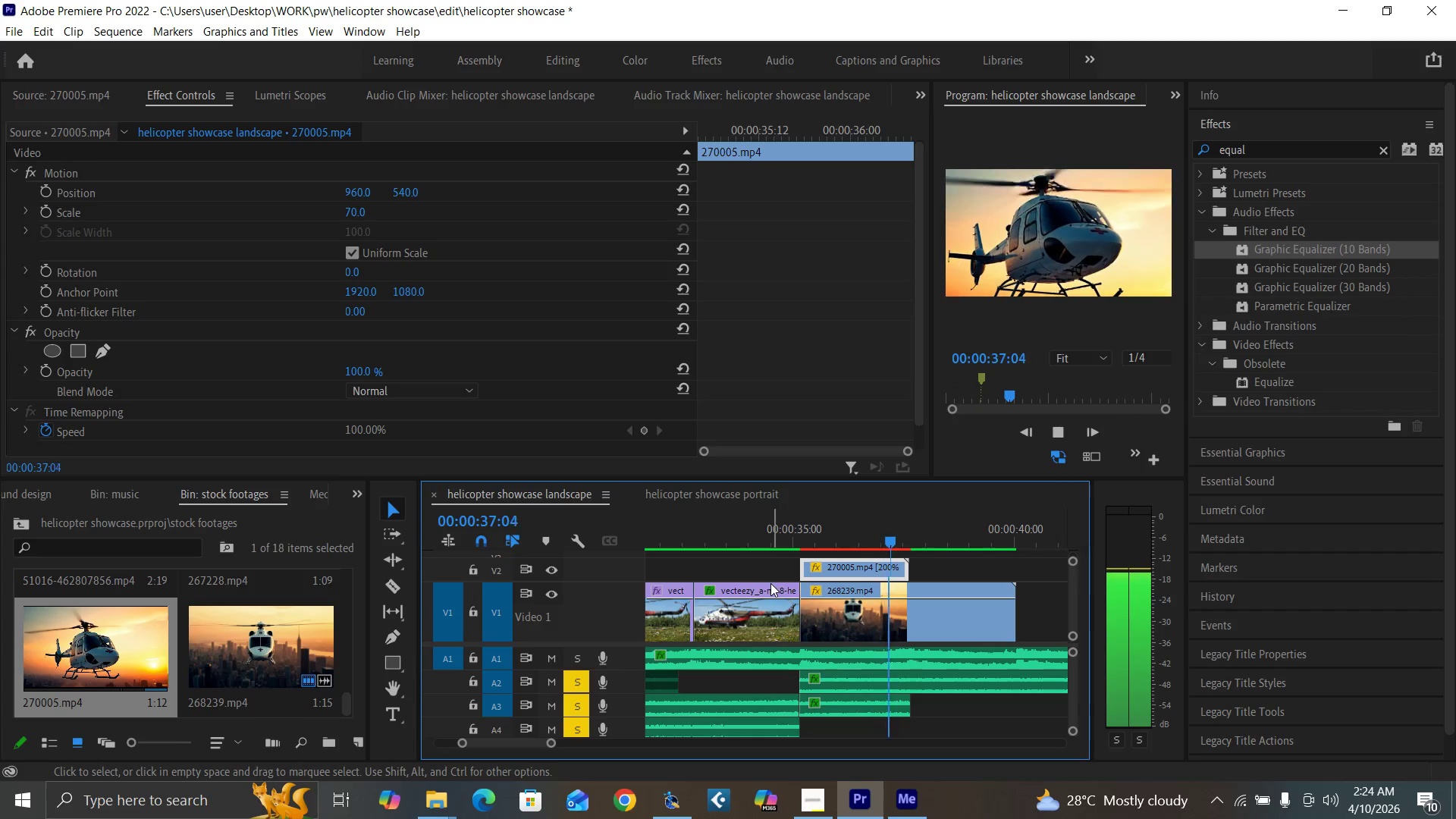 
key(Space)
 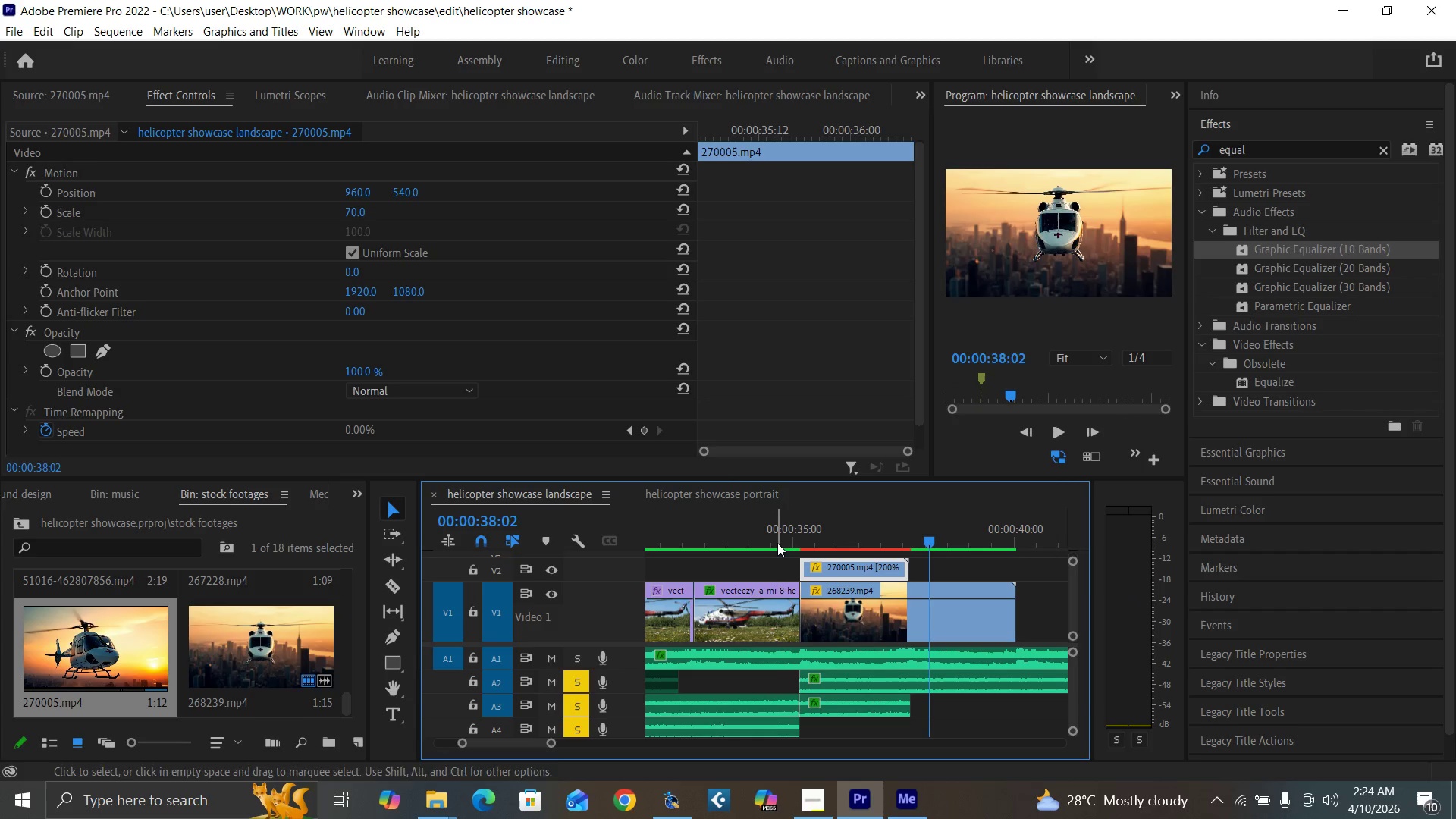 
left_click([778, 540])
 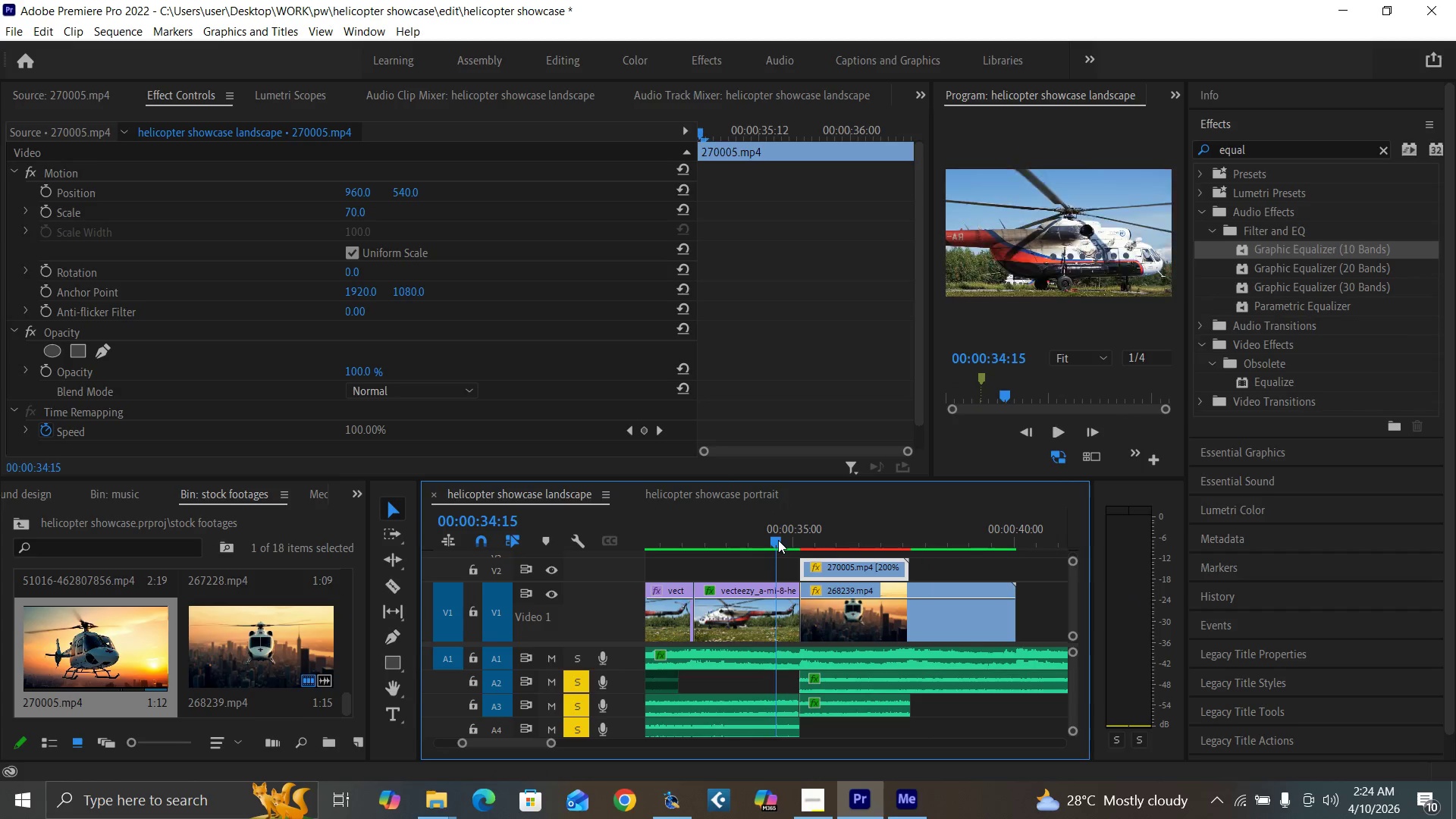 
key(Space)
 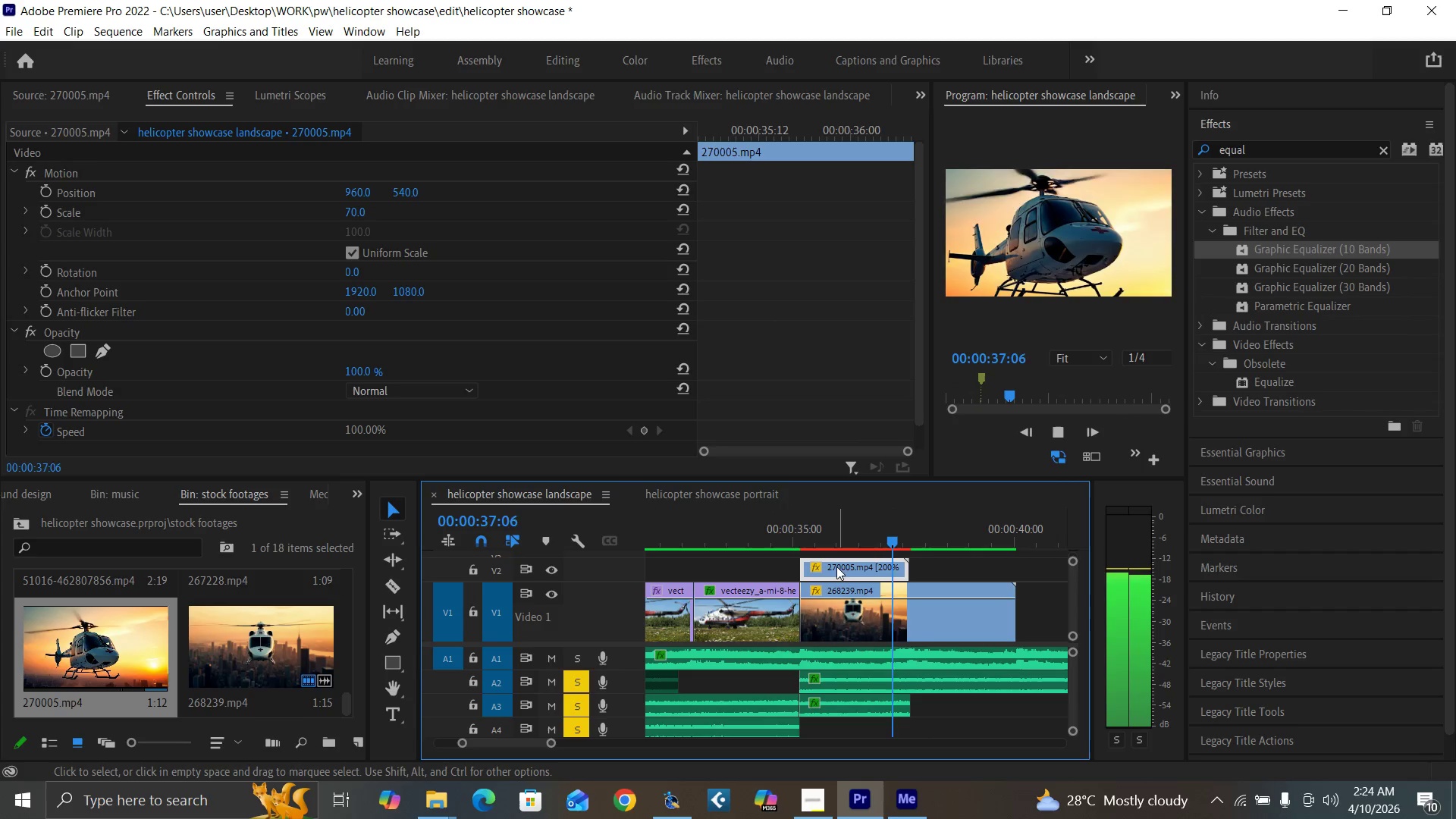 
key(Space)
 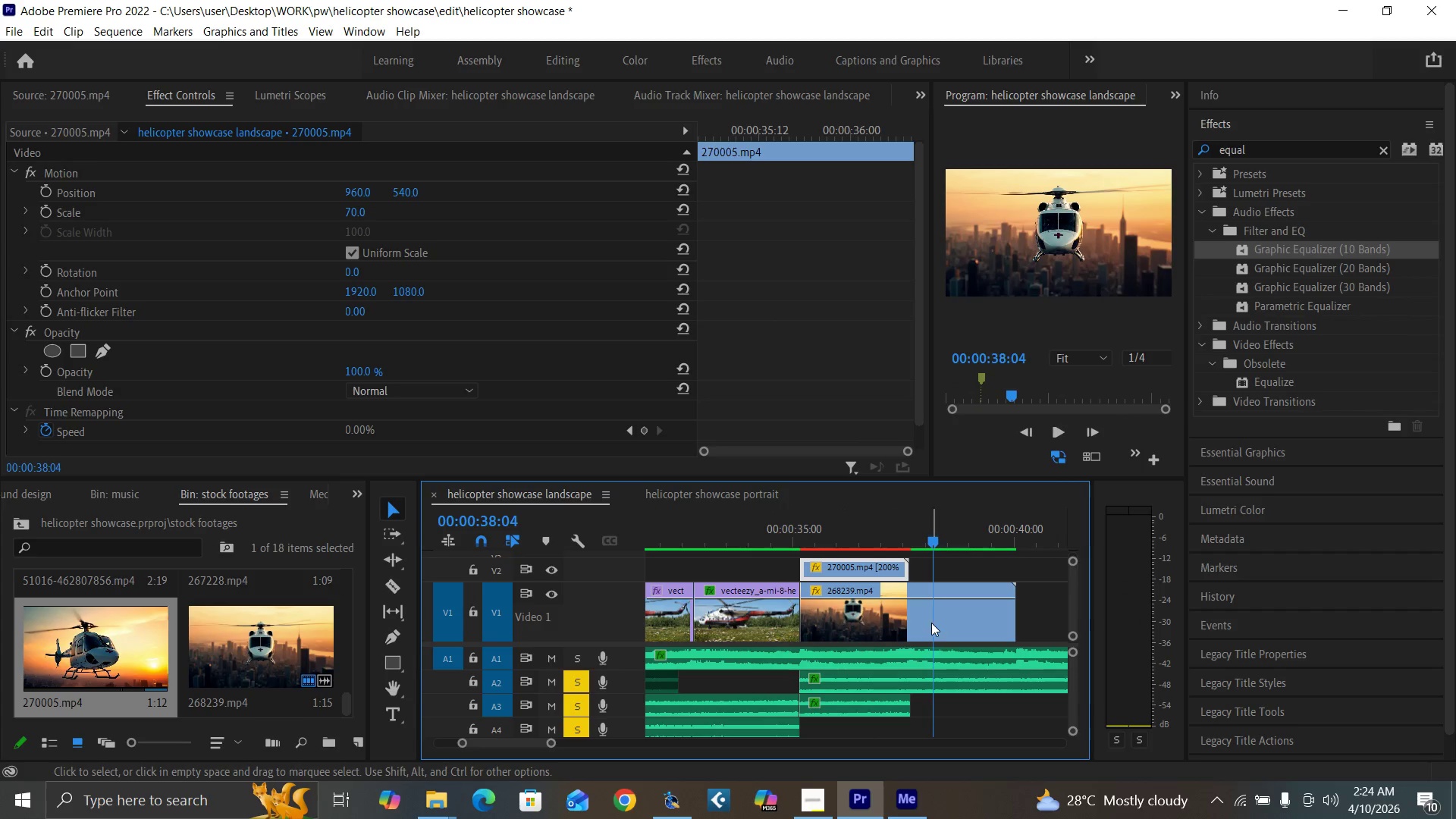 
left_click([933, 623])
 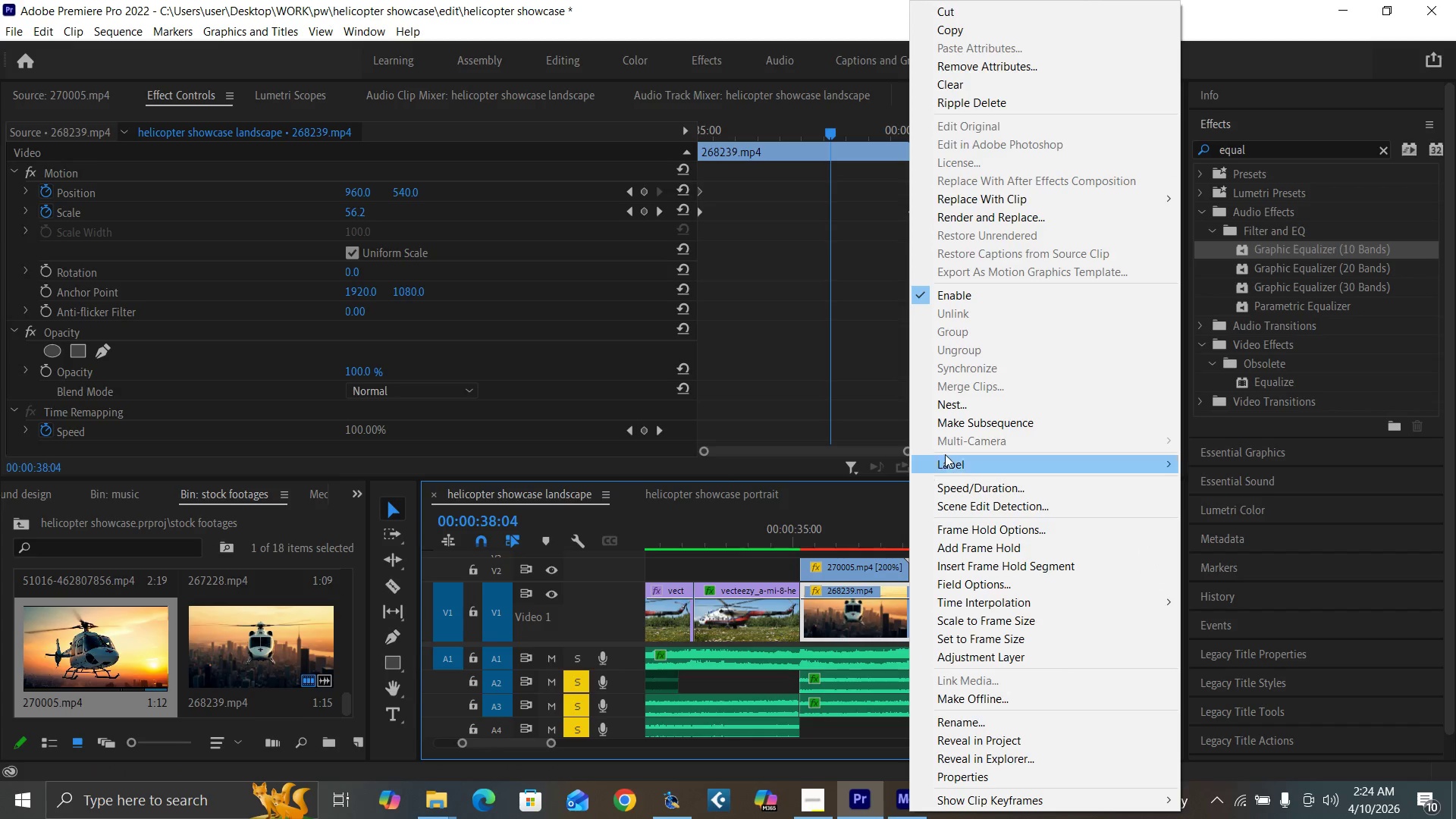 
left_click([946, 488])
 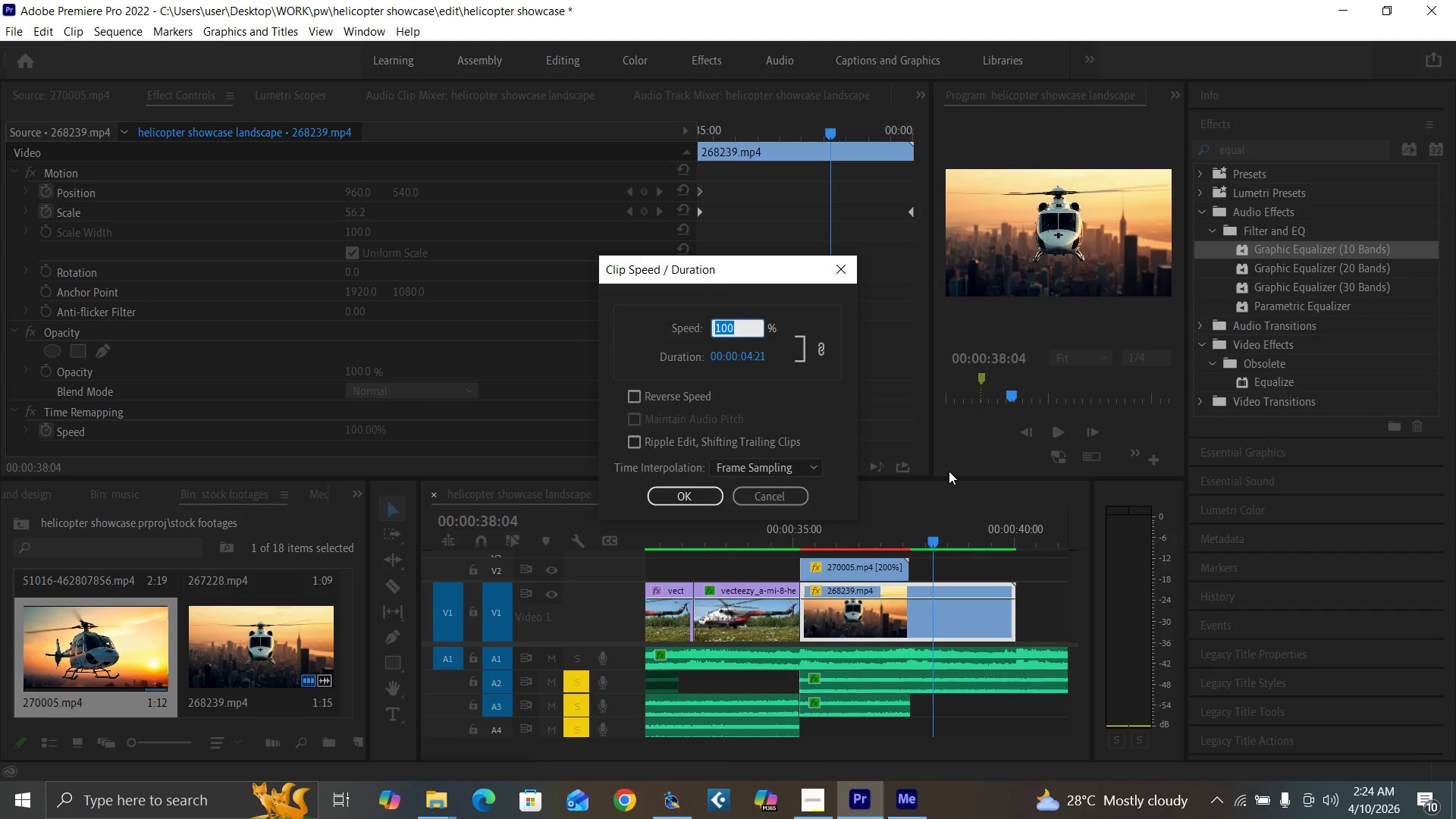 
type(150)
 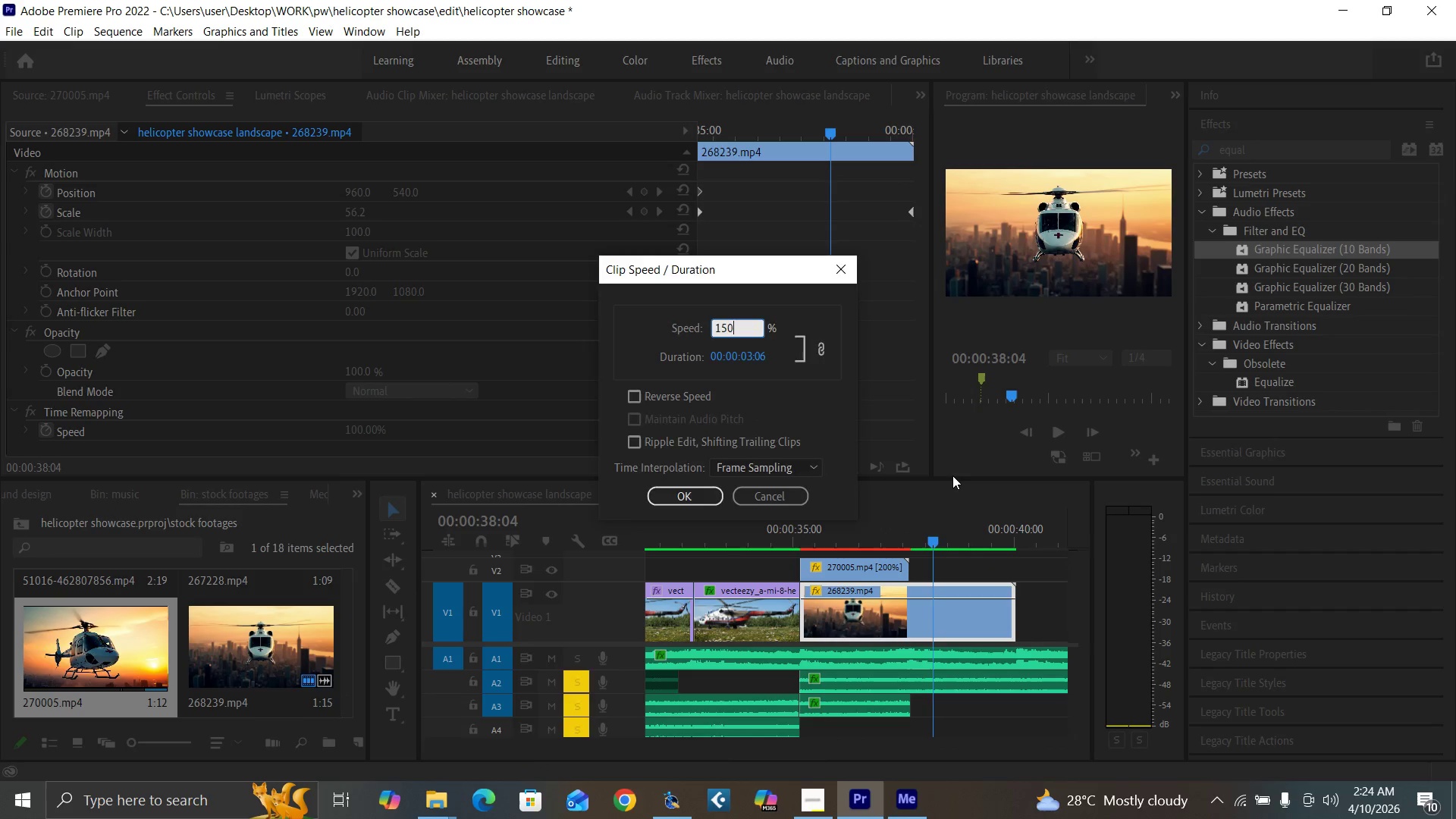 
key(Enter)
 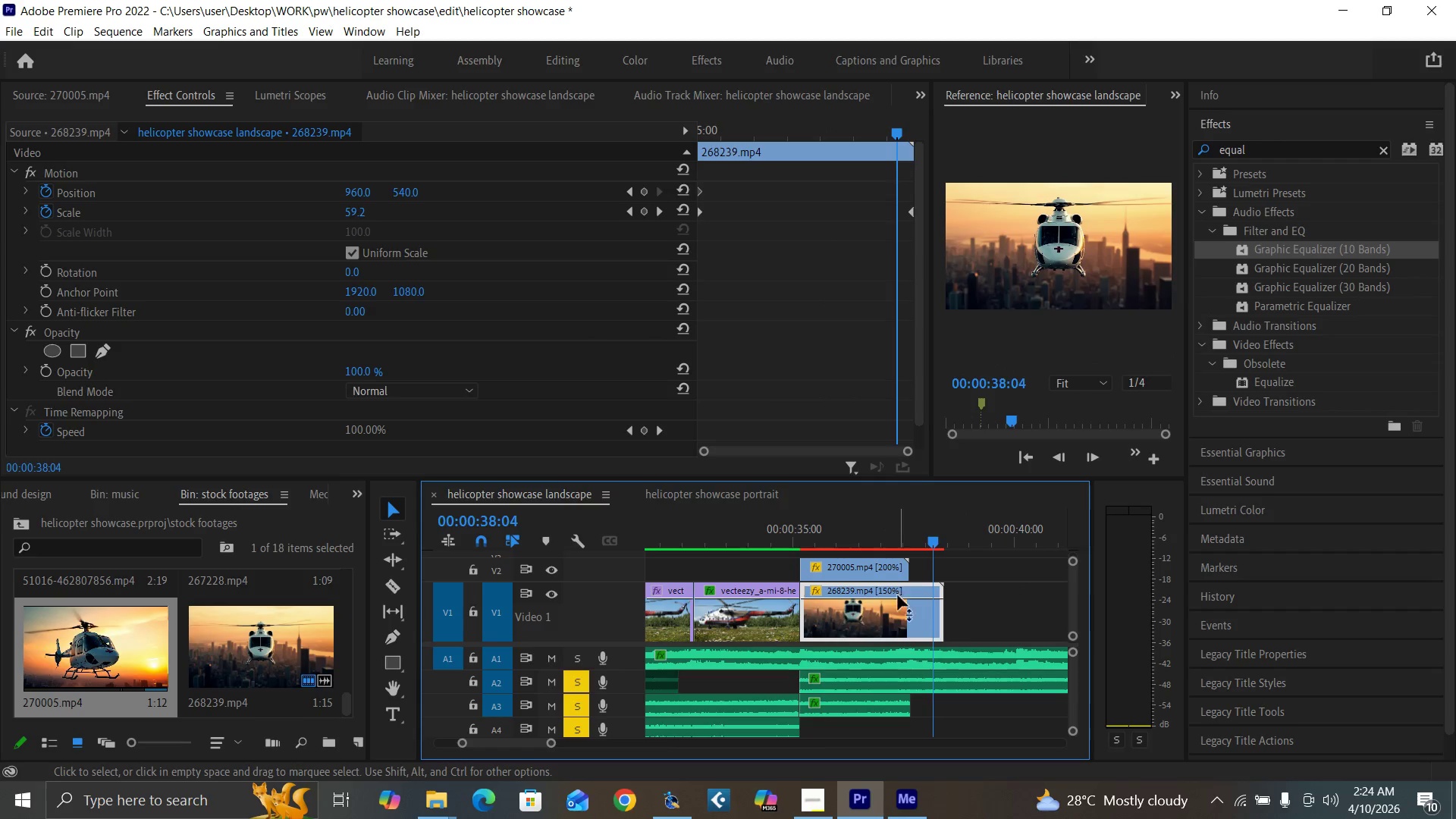 
right_click([891, 604])
 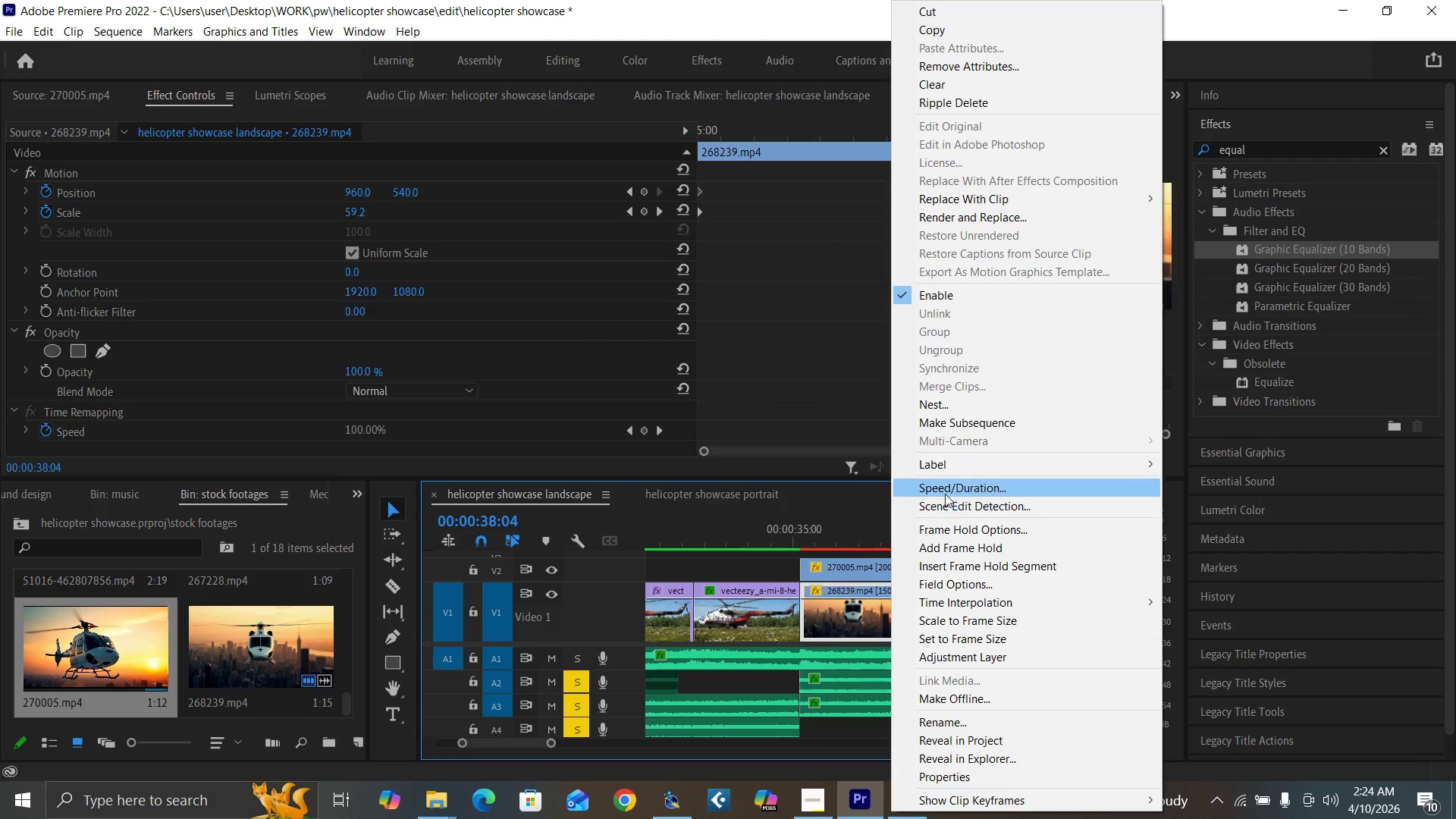 
left_click([945, 490])
 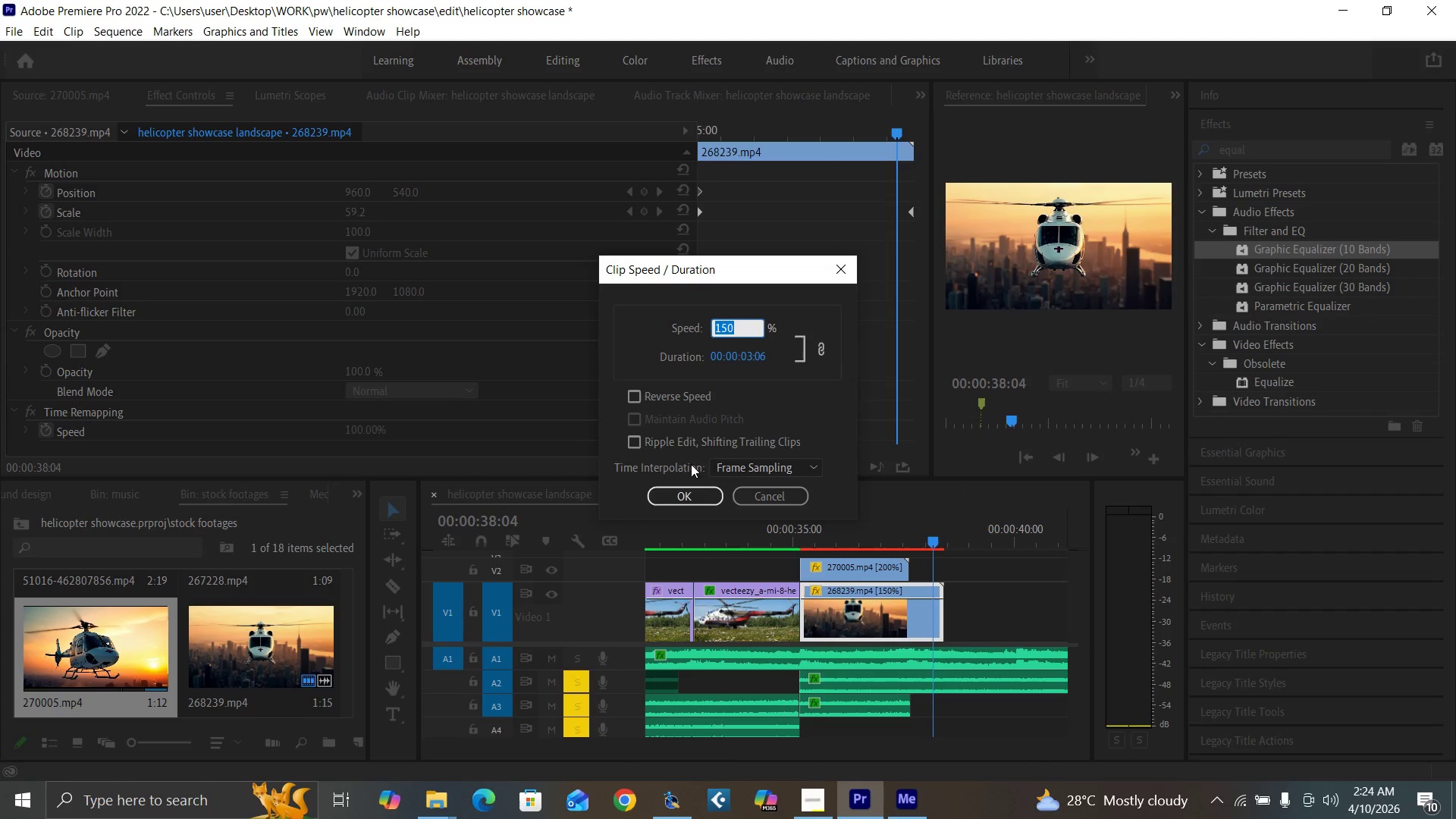 
left_click([730, 466])
 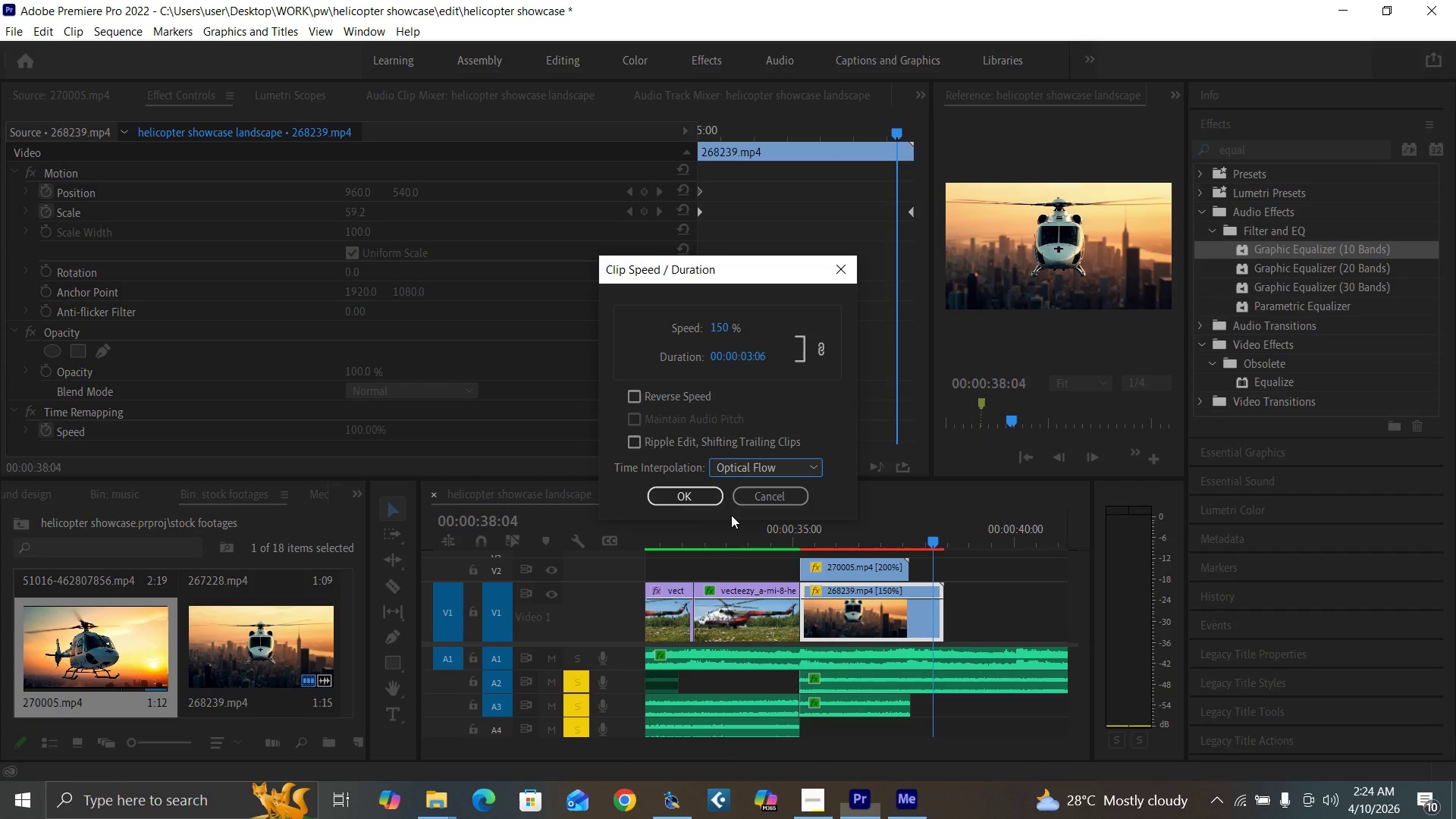 
double_click([699, 499])
 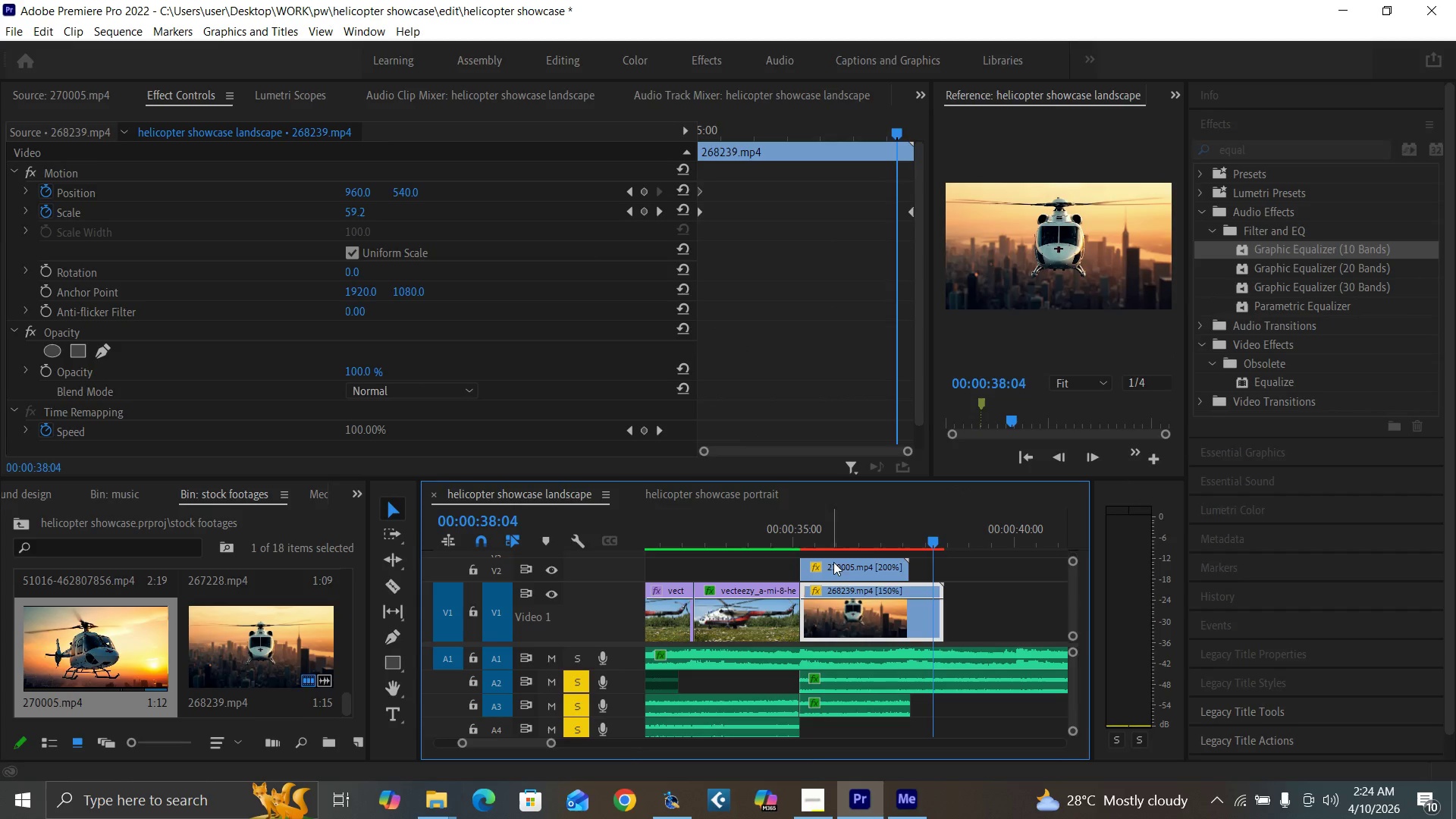 
left_click([840, 562])
 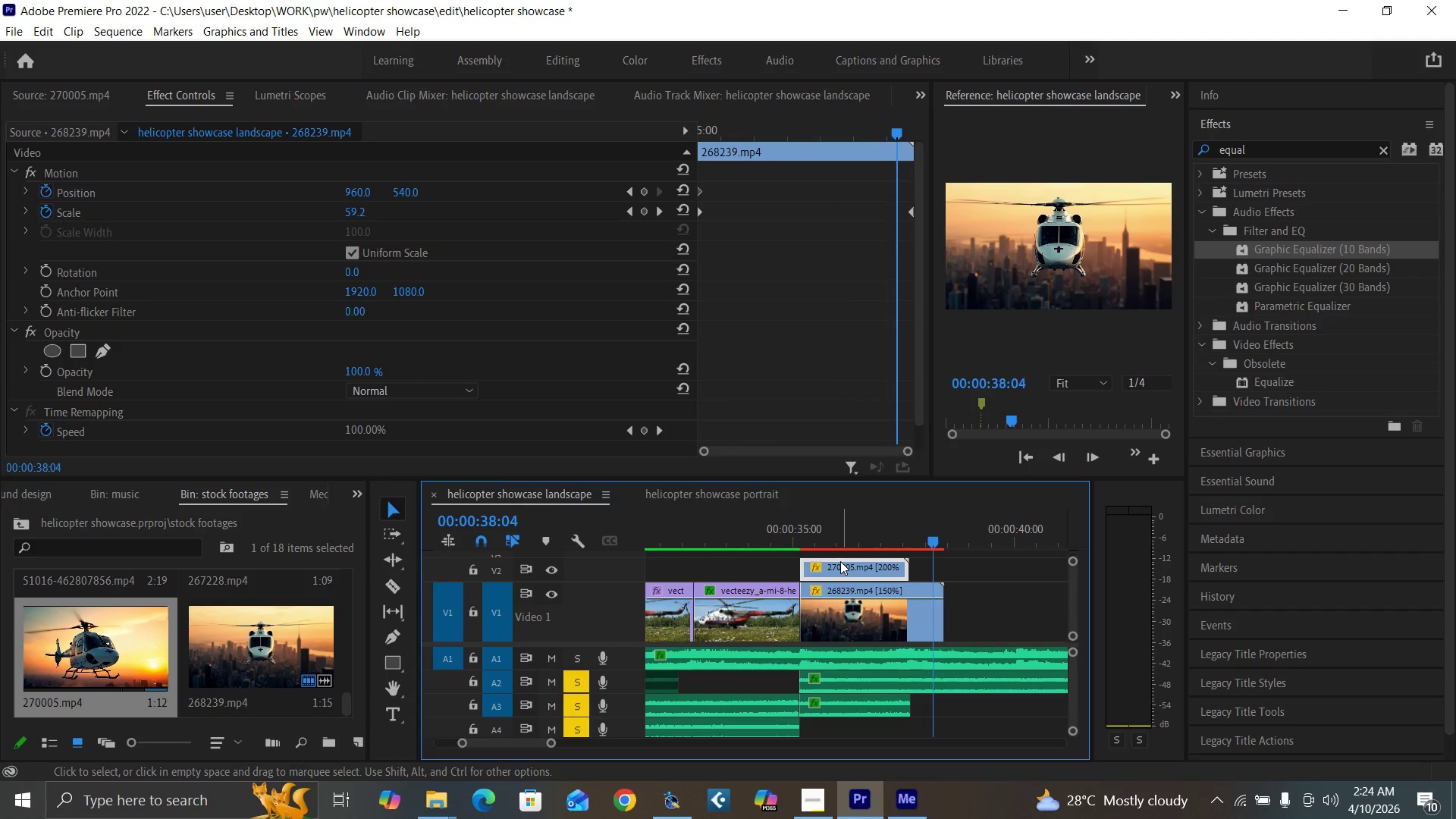 
right_click([840, 560])
 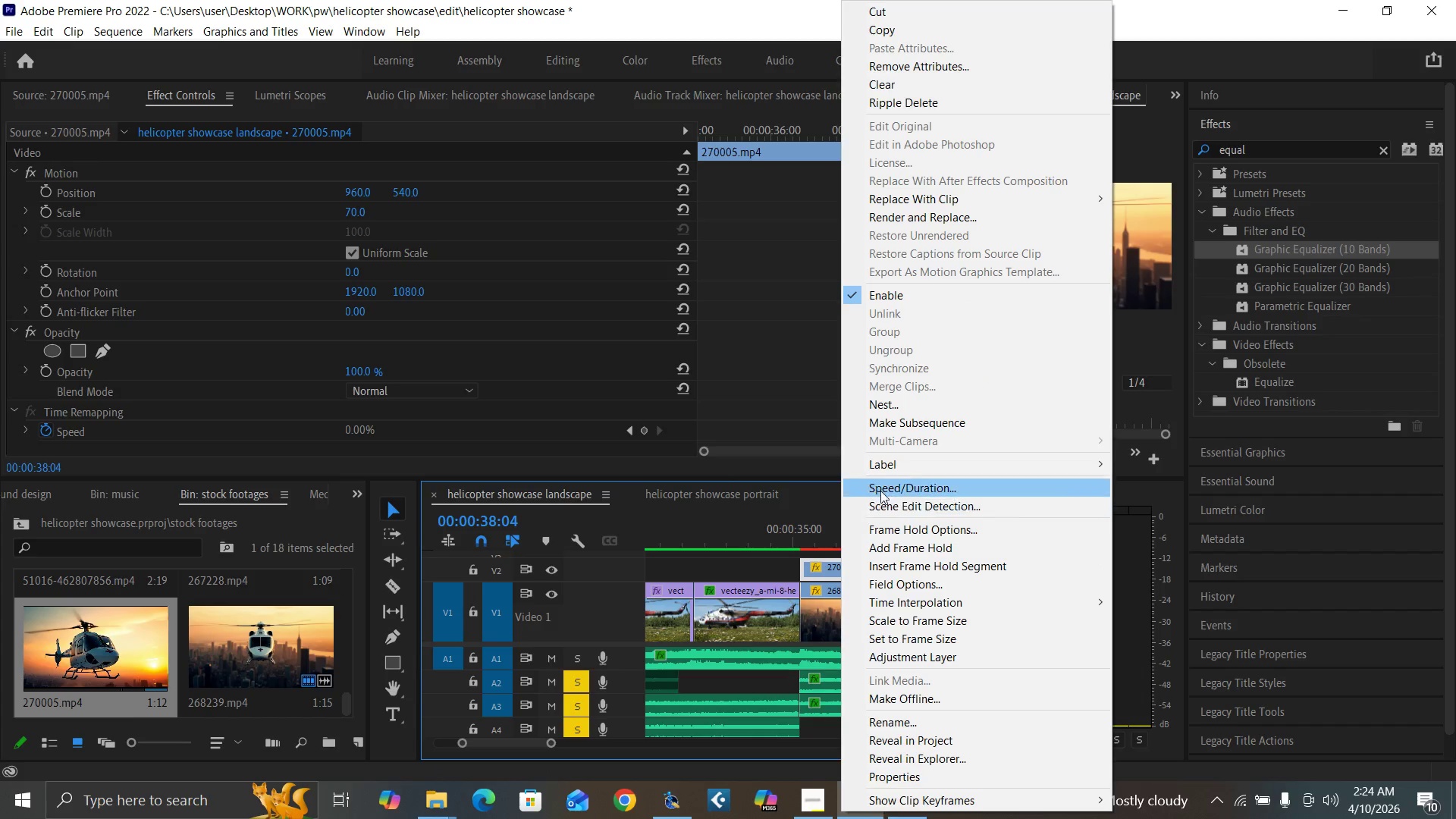 
left_click([882, 487])
 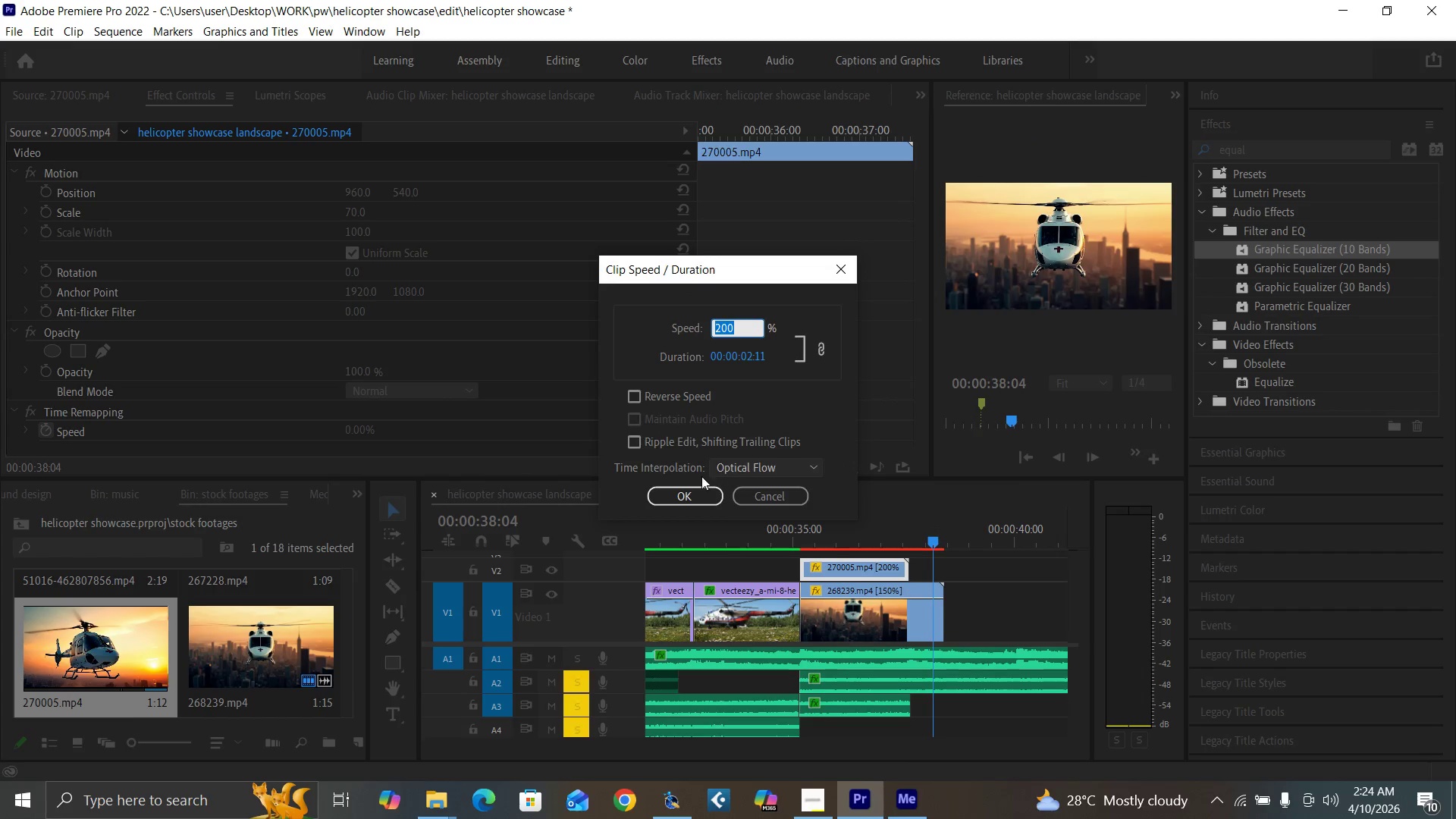 
left_click([682, 499])
 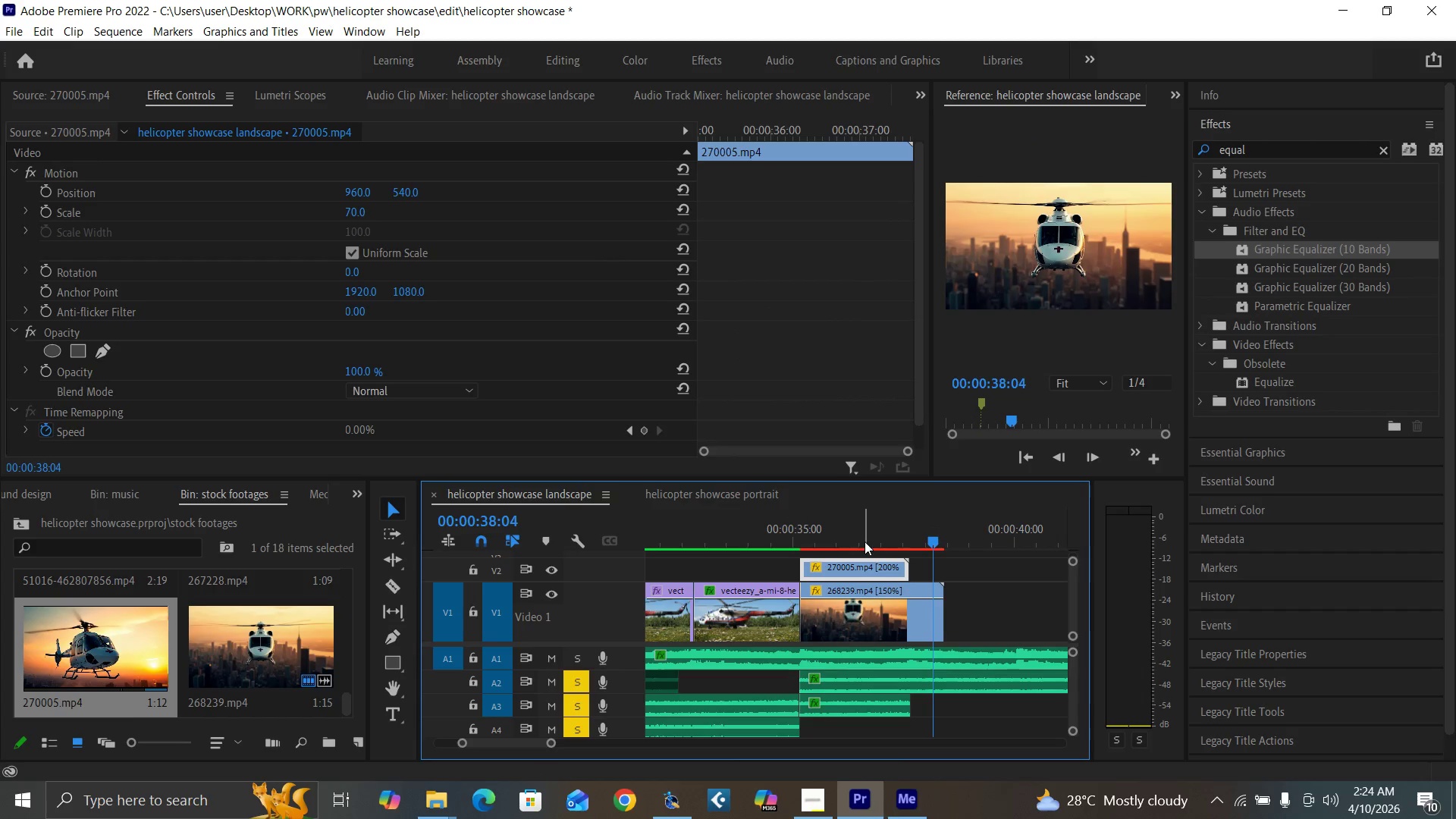 
left_click([894, 535])
 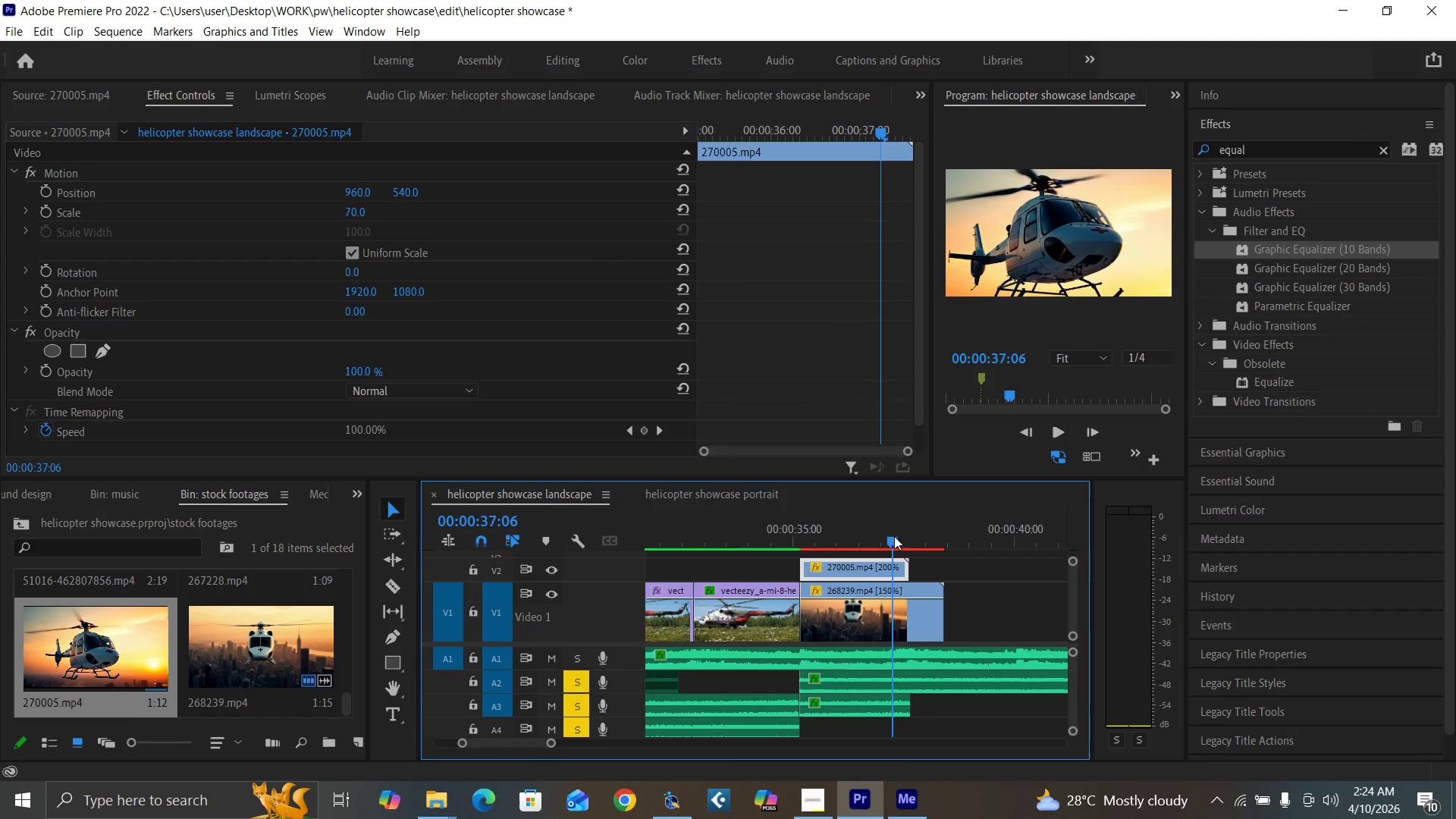 
key(Space)
 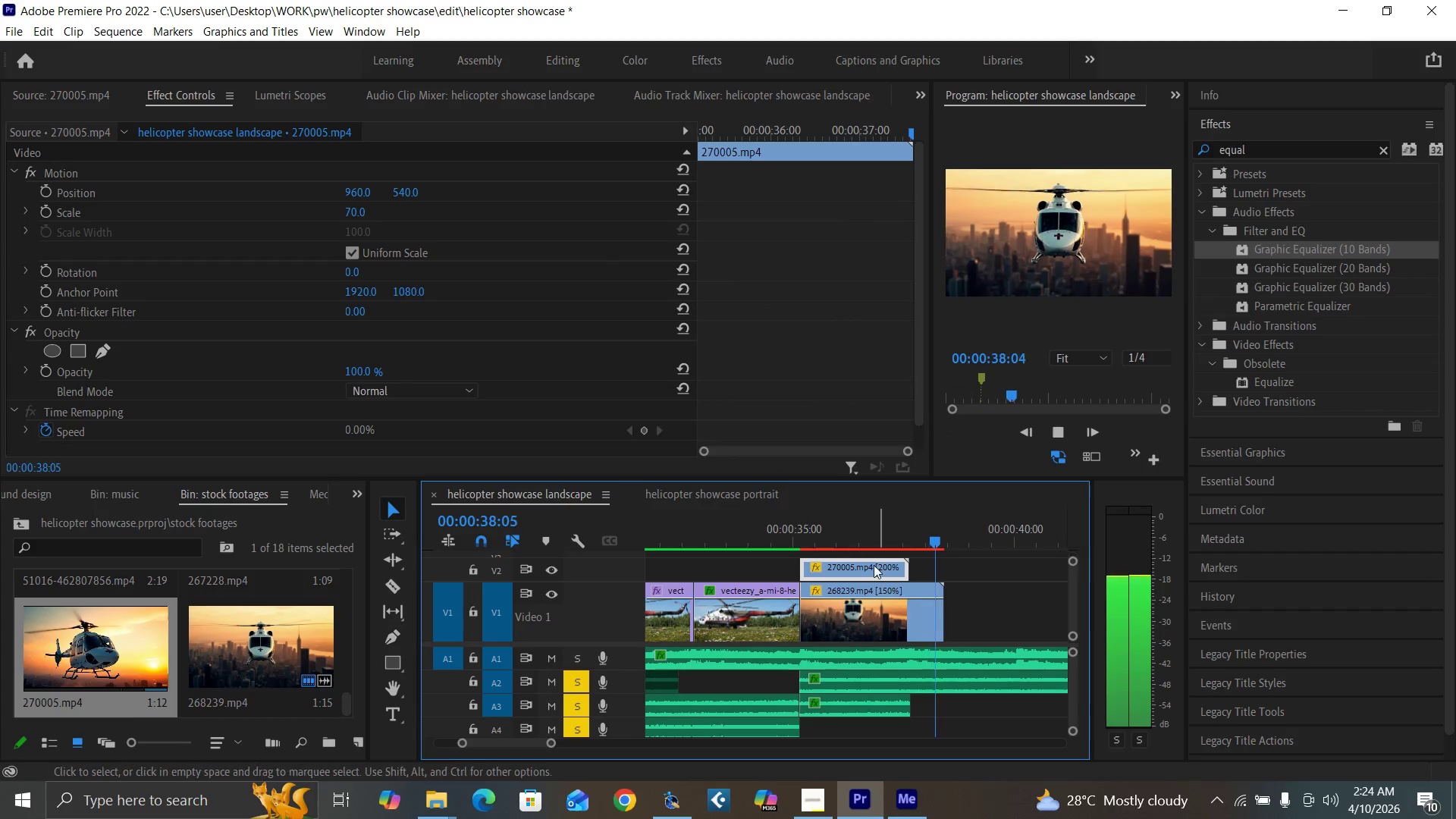 
key(Space)
 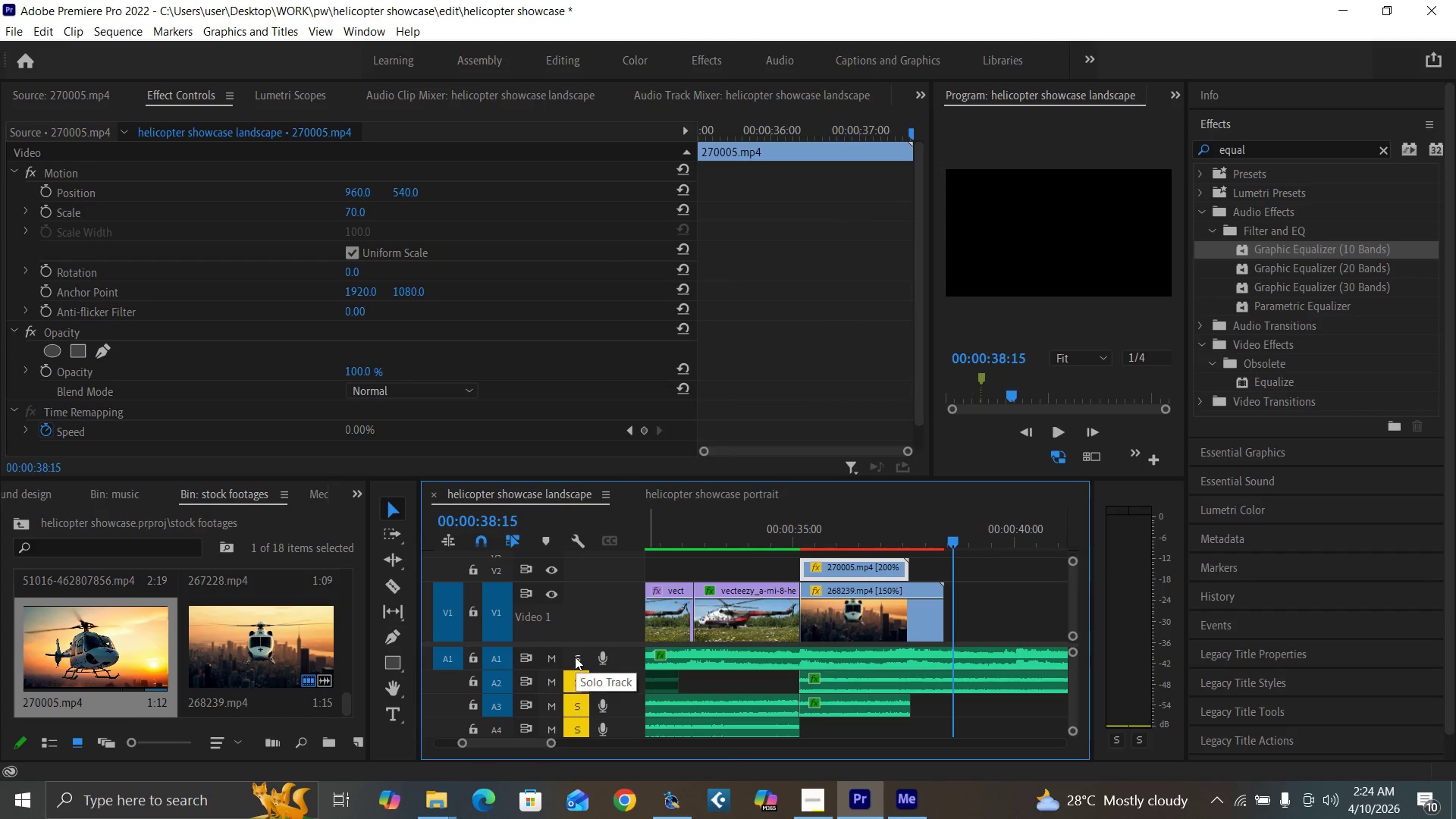 
left_click([576, 677])
 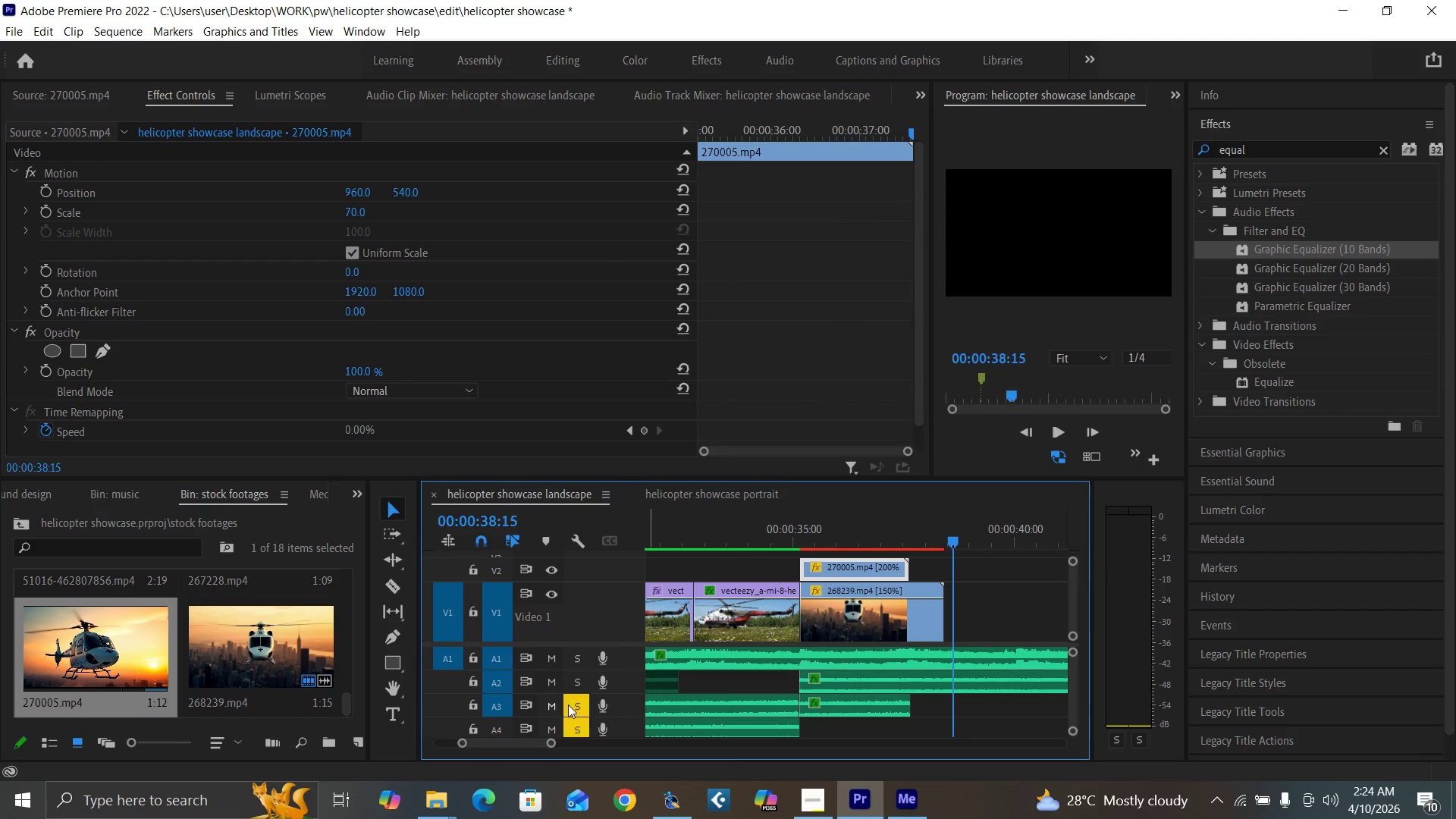 
left_click([570, 704])
 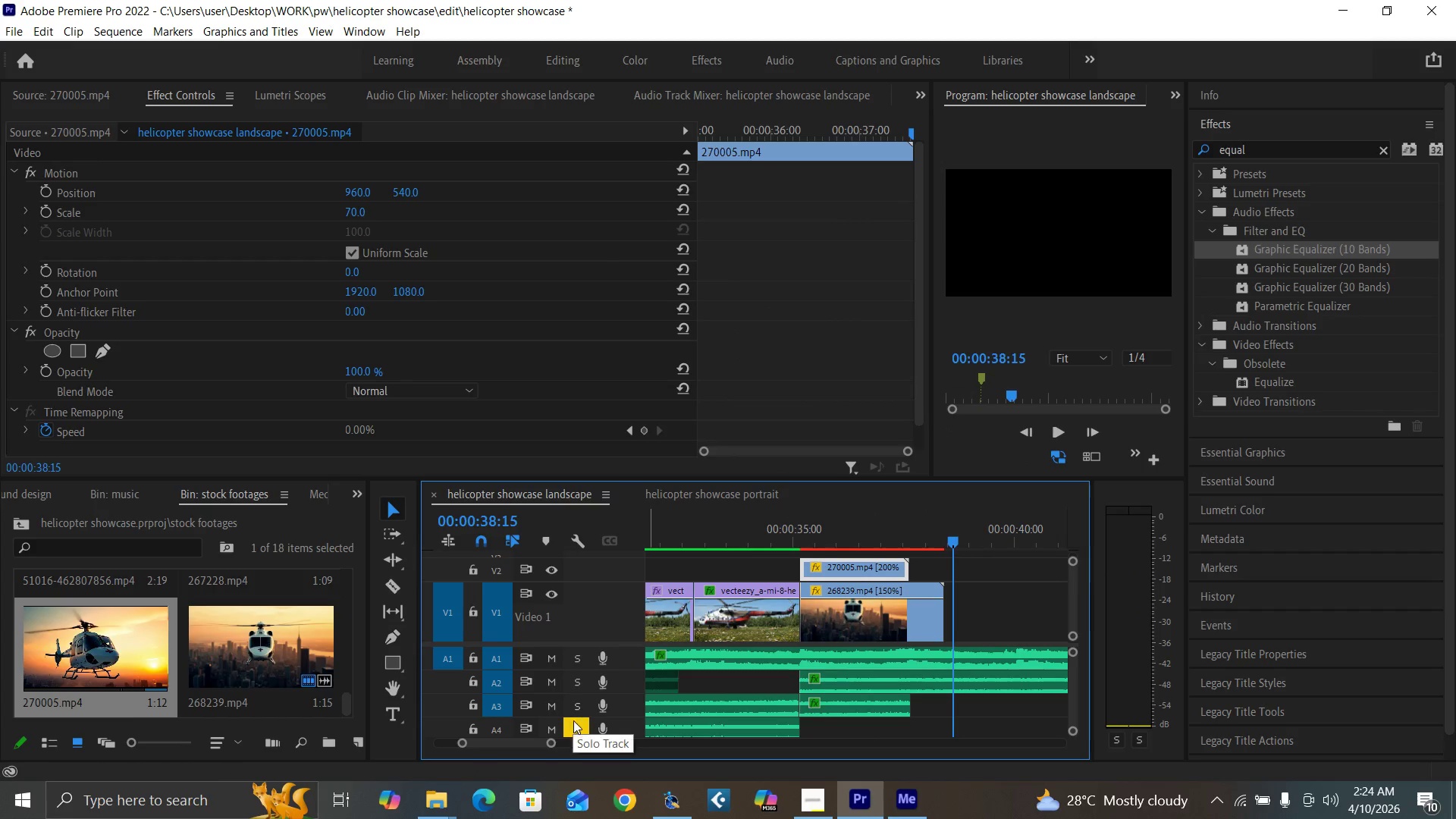 
double_click([574, 722])
 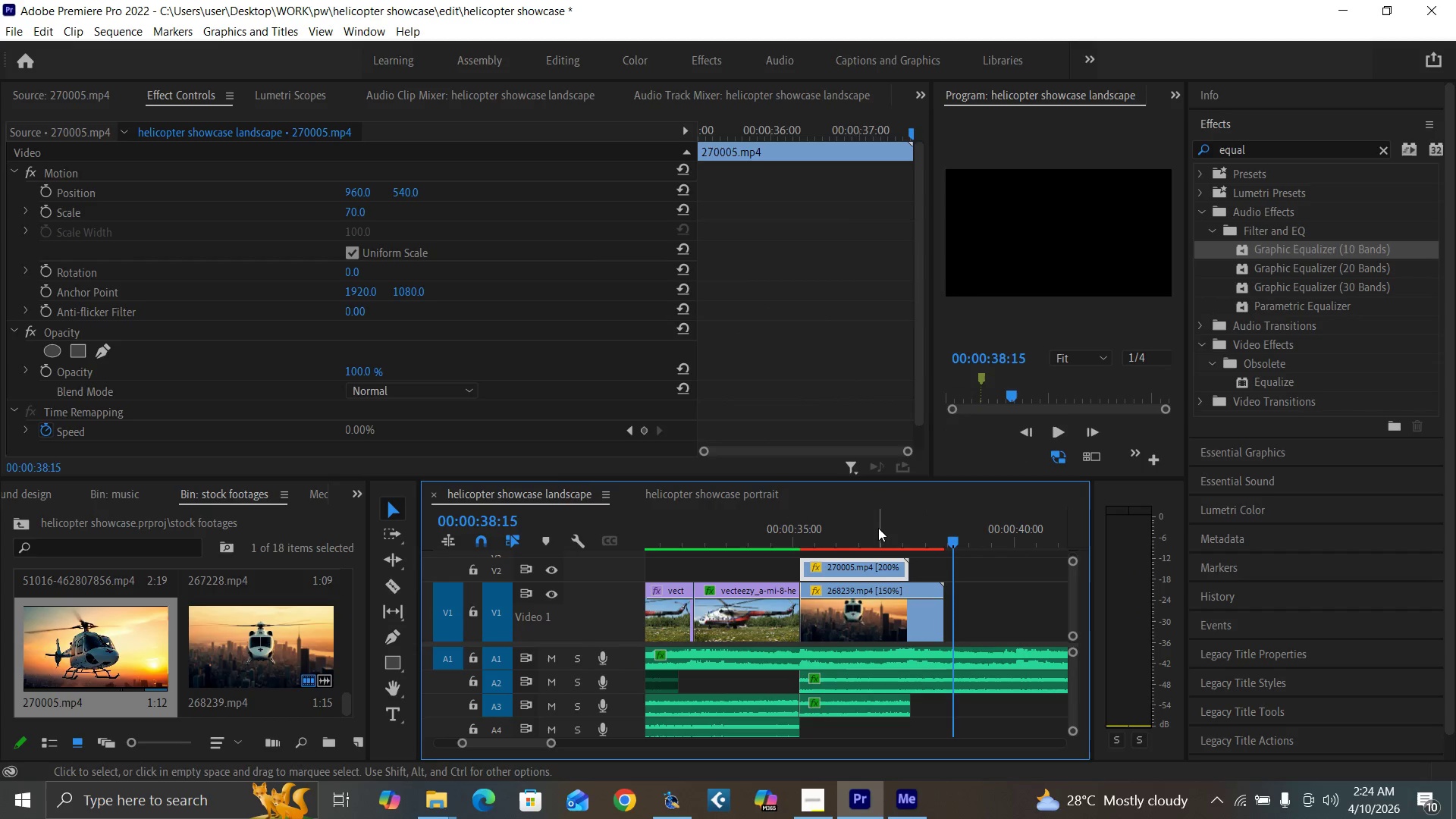 
key(Space)
 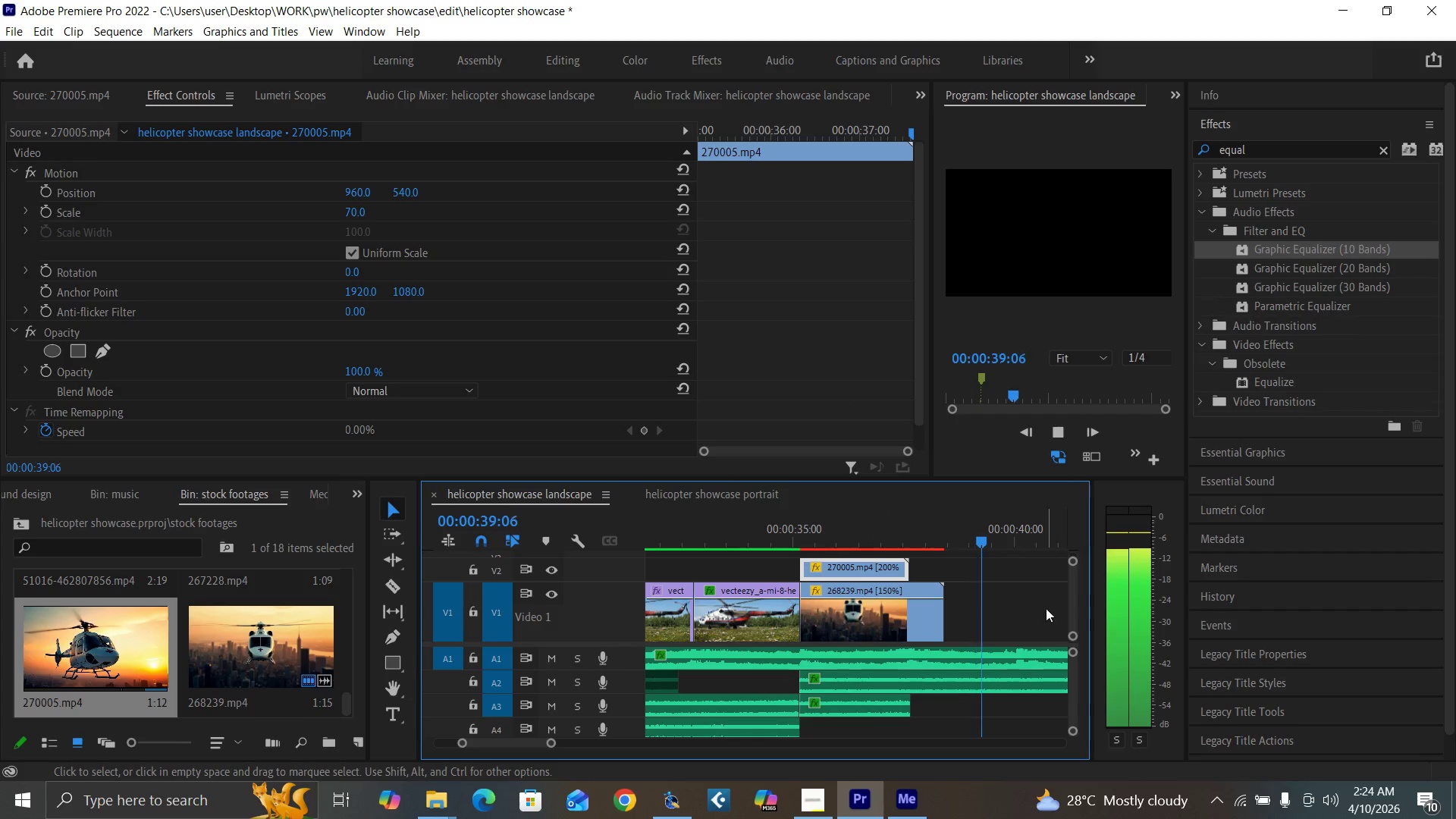 
key(Space)
 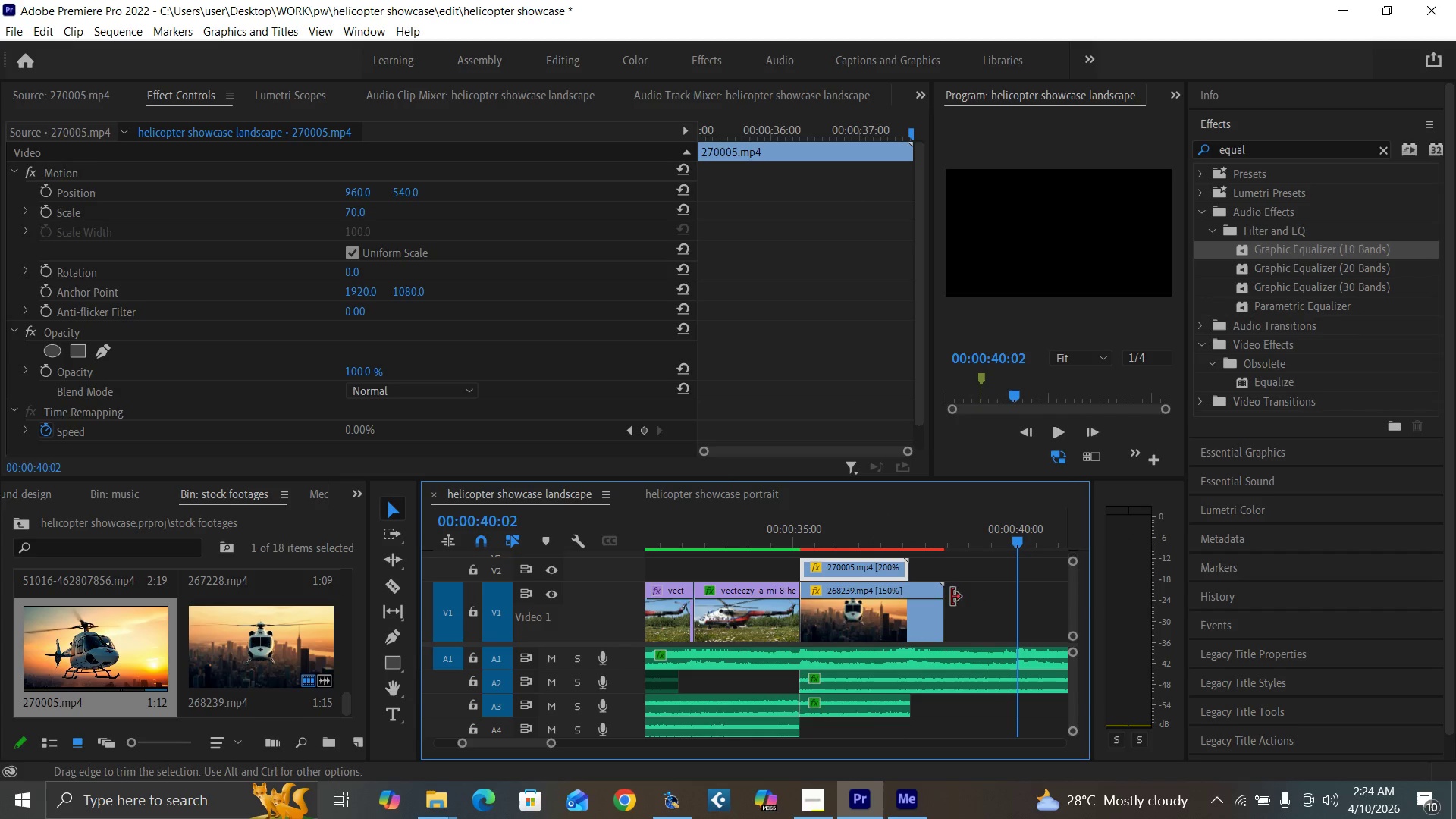 
key(ArrowLeft)
 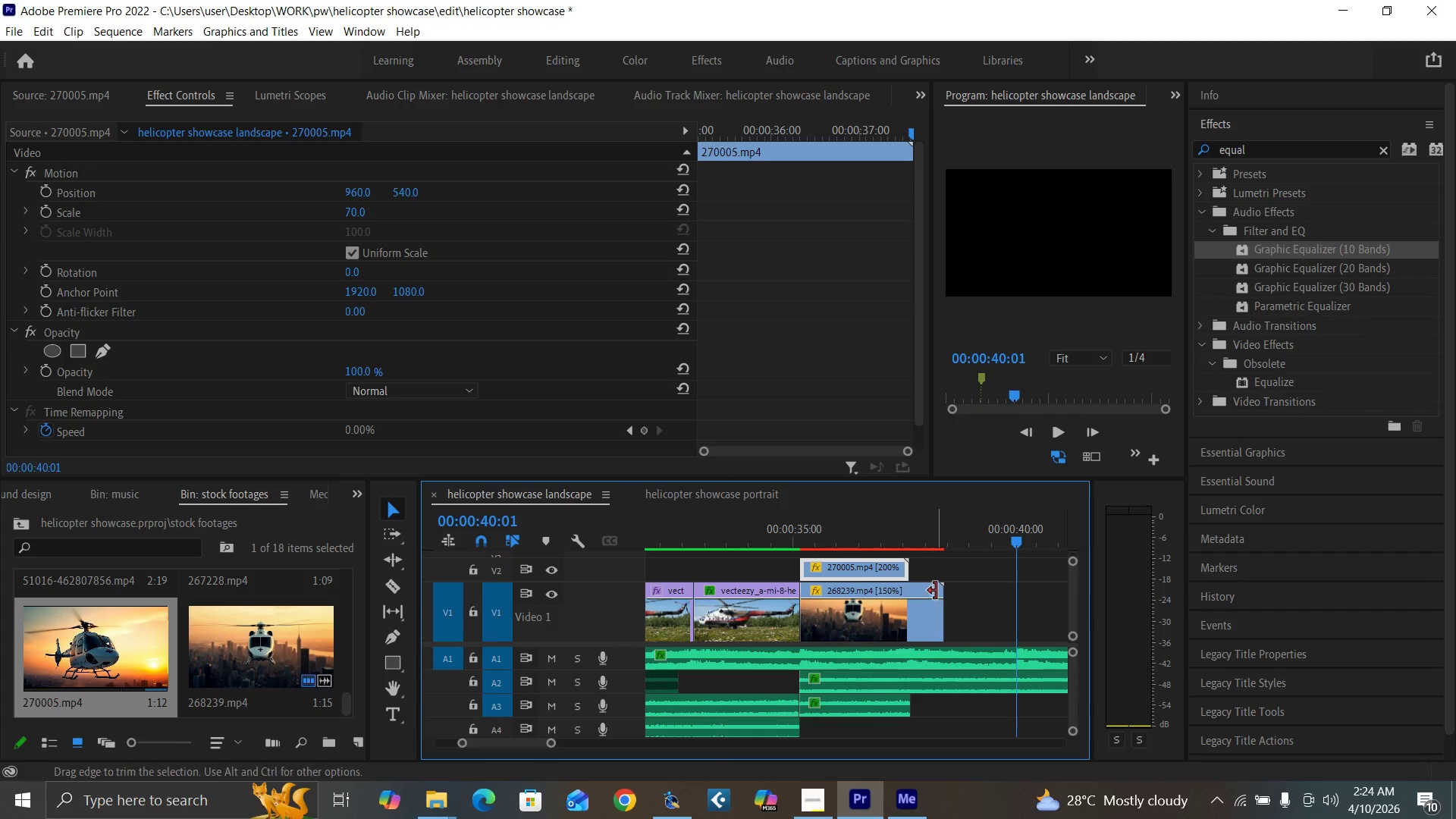 
left_click_drag(start_coordinate=[938, 585], to_coordinate=[1017, 598])
 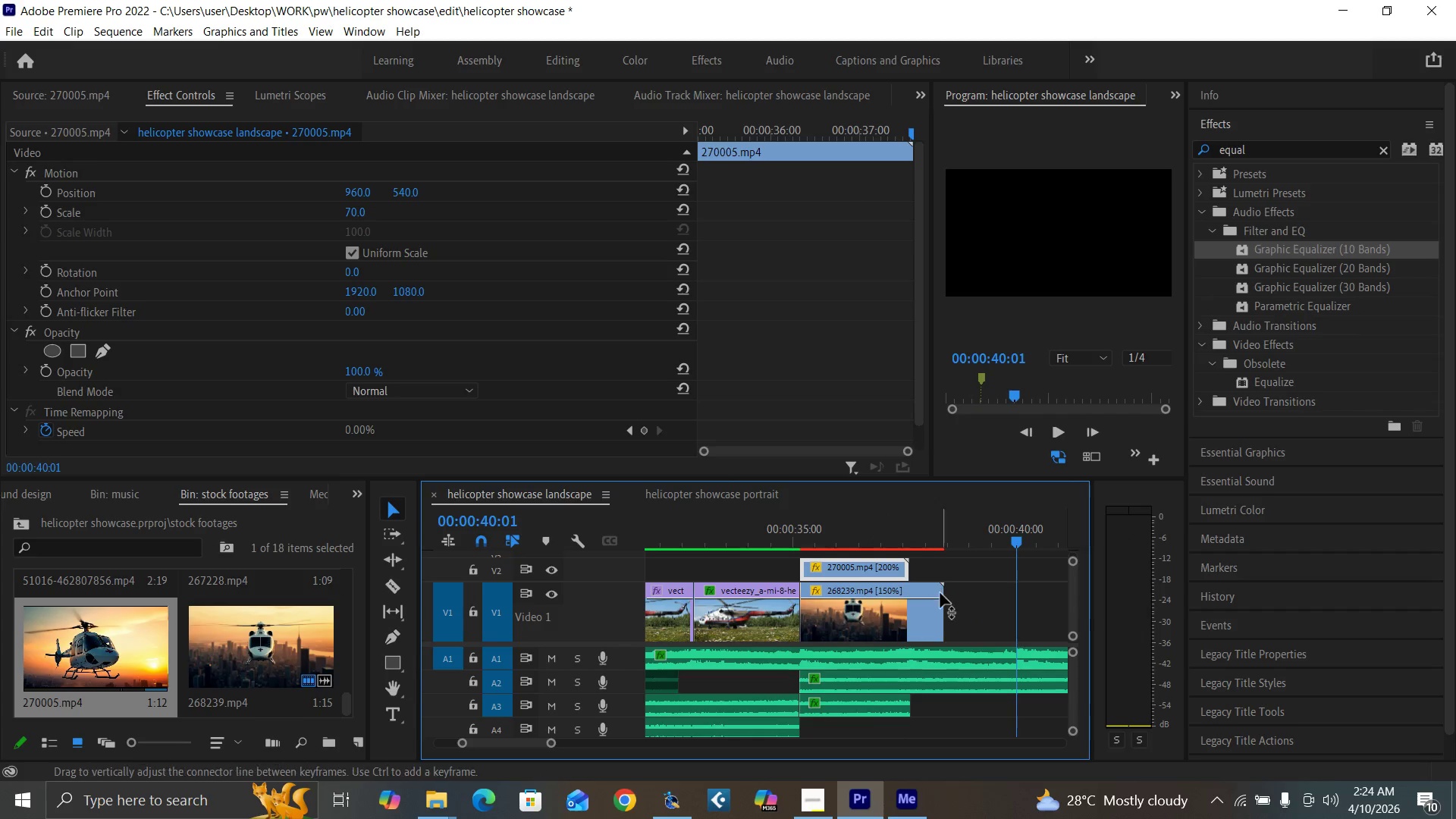 
left_click([939, 594])
 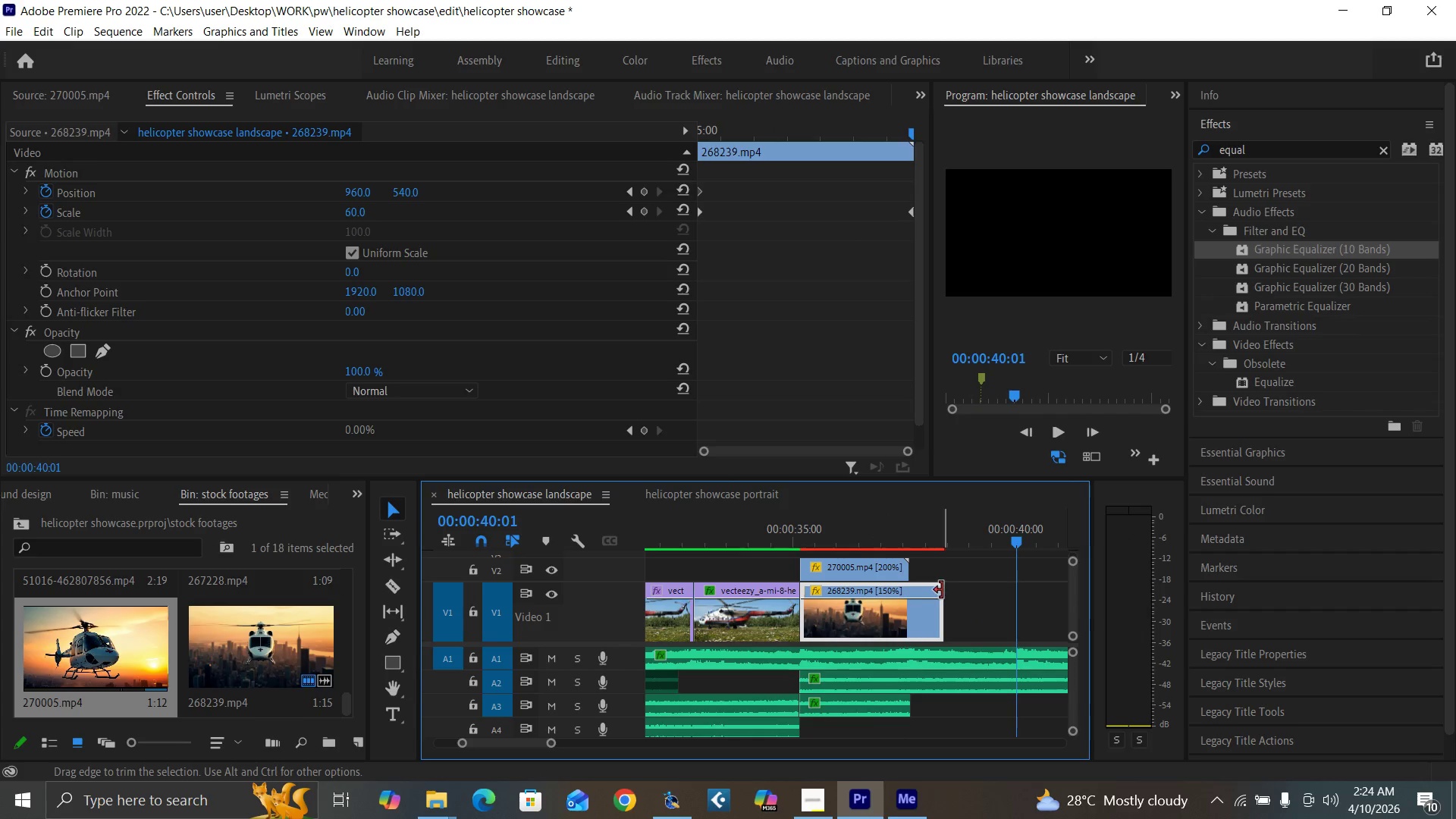 
left_click_drag(start_coordinate=[942, 590], to_coordinate=[984, 598])
 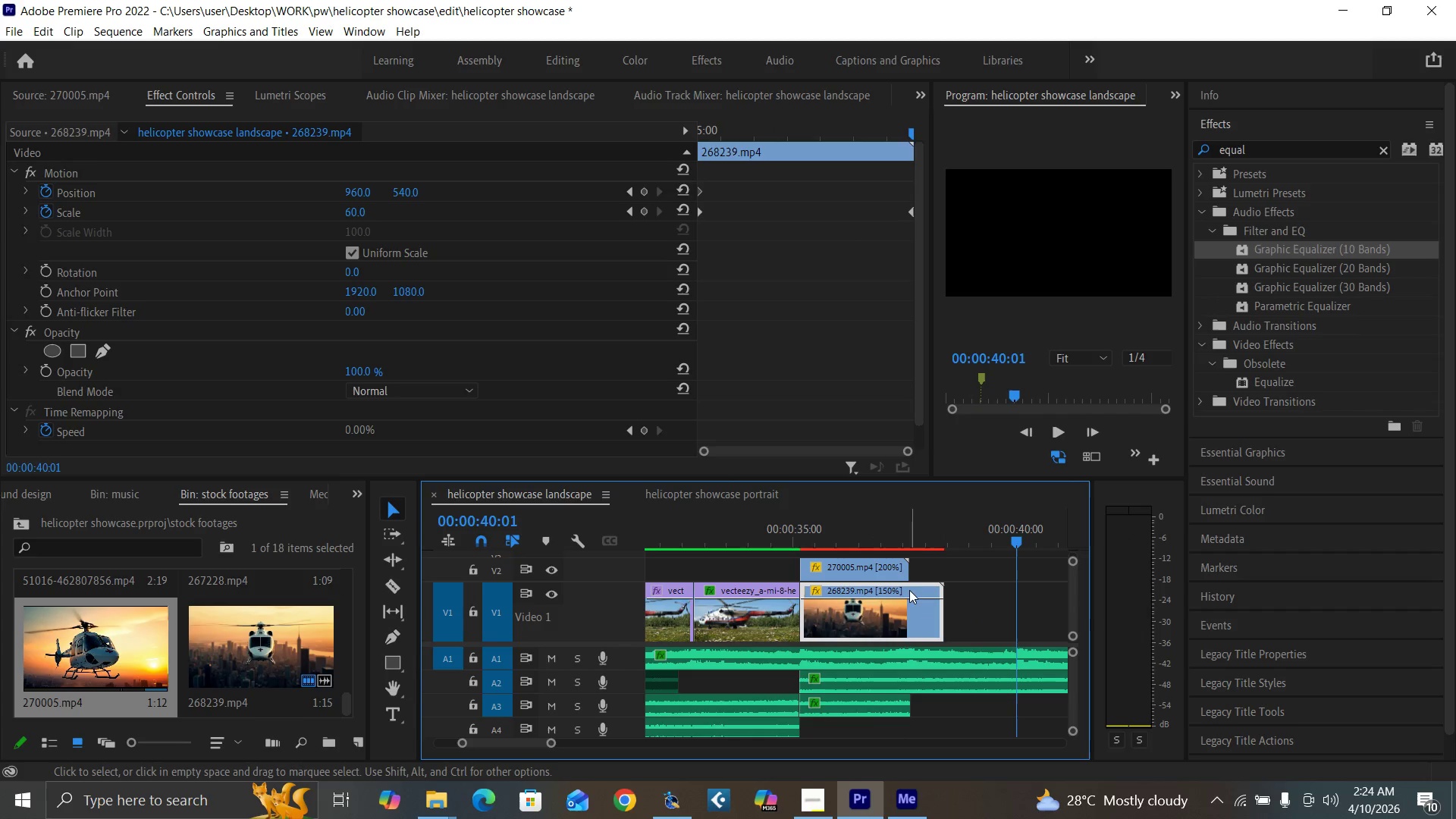 
left_click_drag(start_coordinate=[909, 587], to_coordinate=[984, 589])
 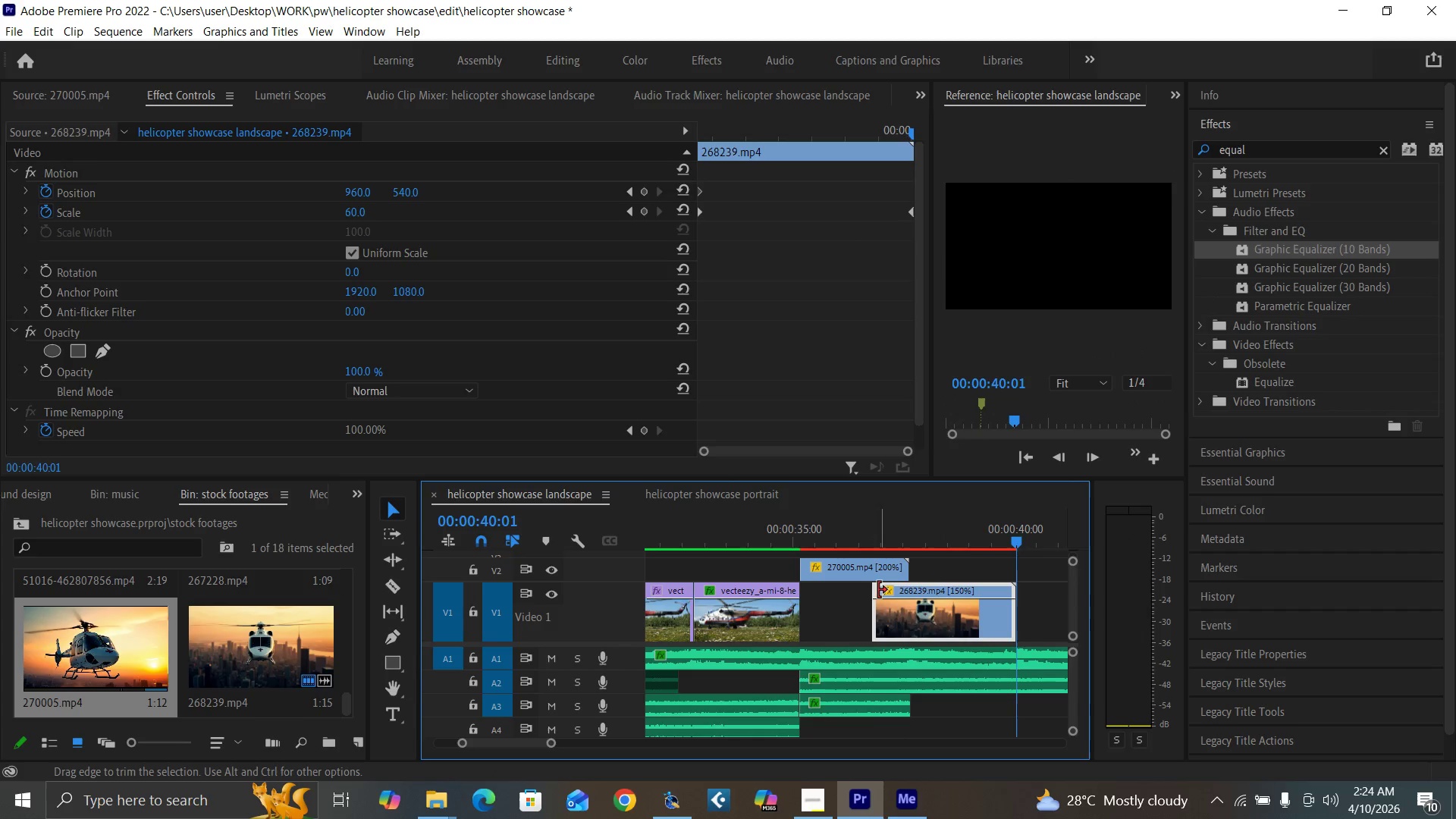 
left_click_drag(start_coordinate=[877, 589], to_coordinate=[797, 600])
 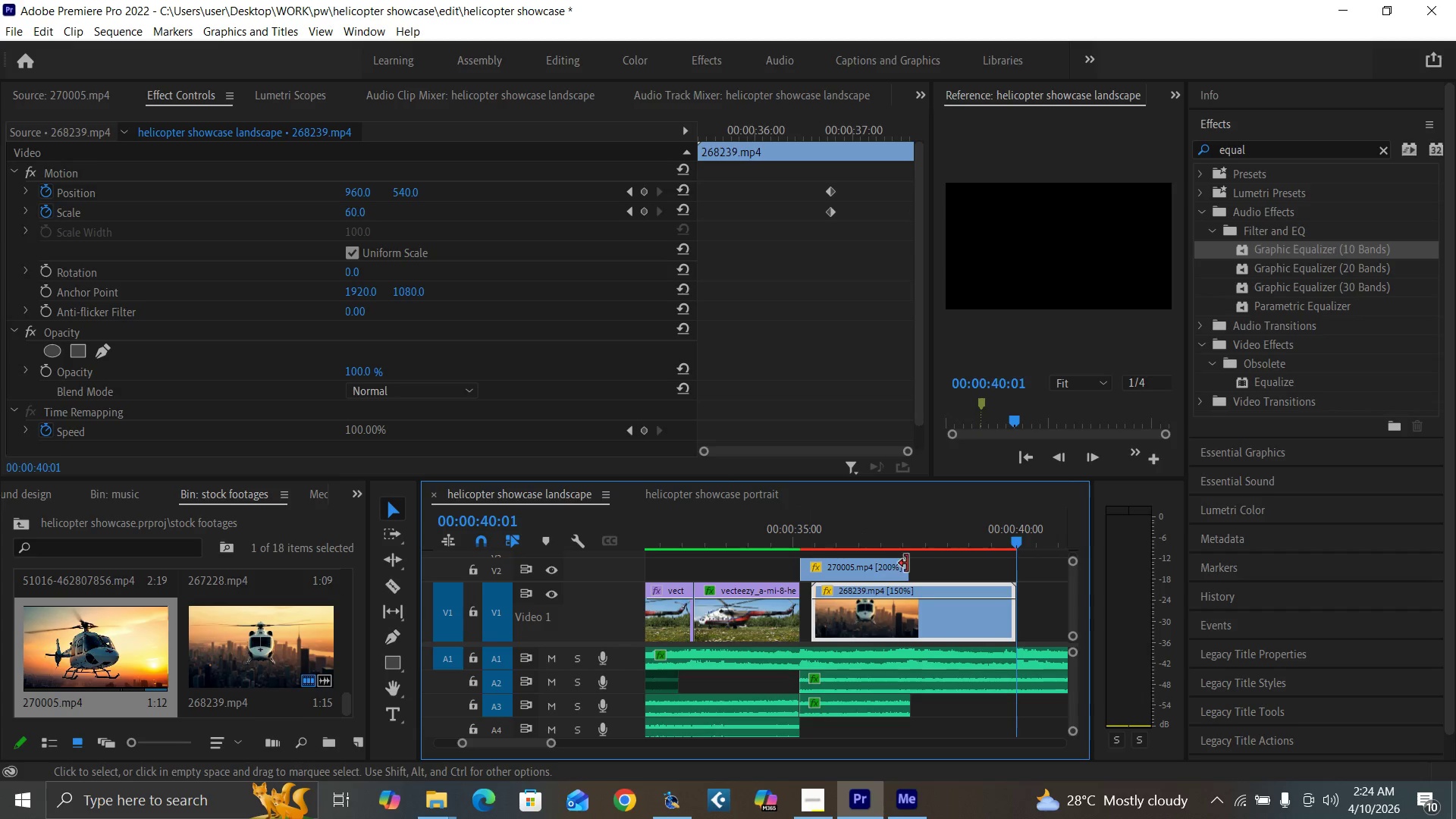 
left_click([927, 529])
 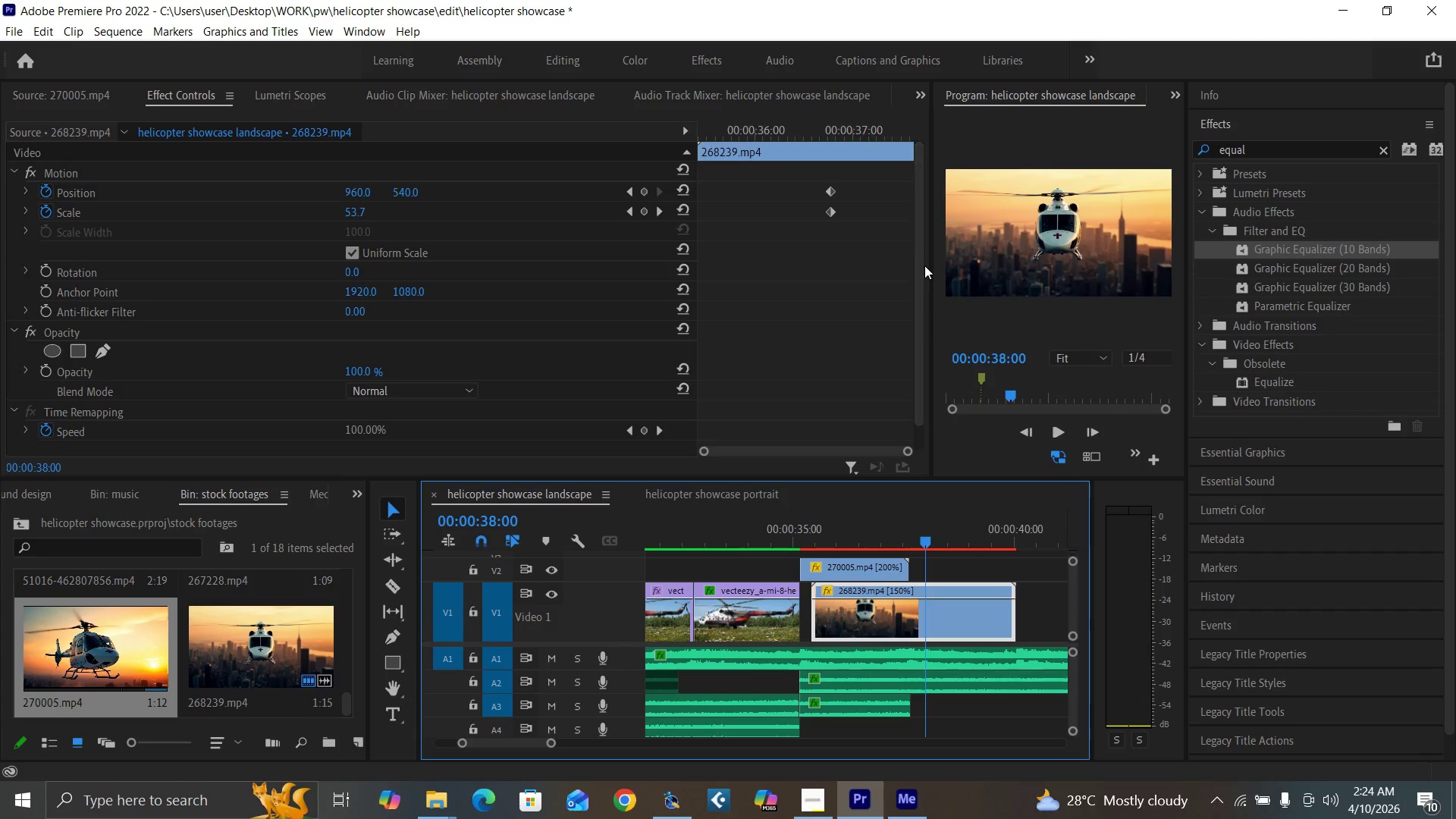 
left_click_drag(start_coordinate=[930, 268], to_coordinate=[1034, 276])
 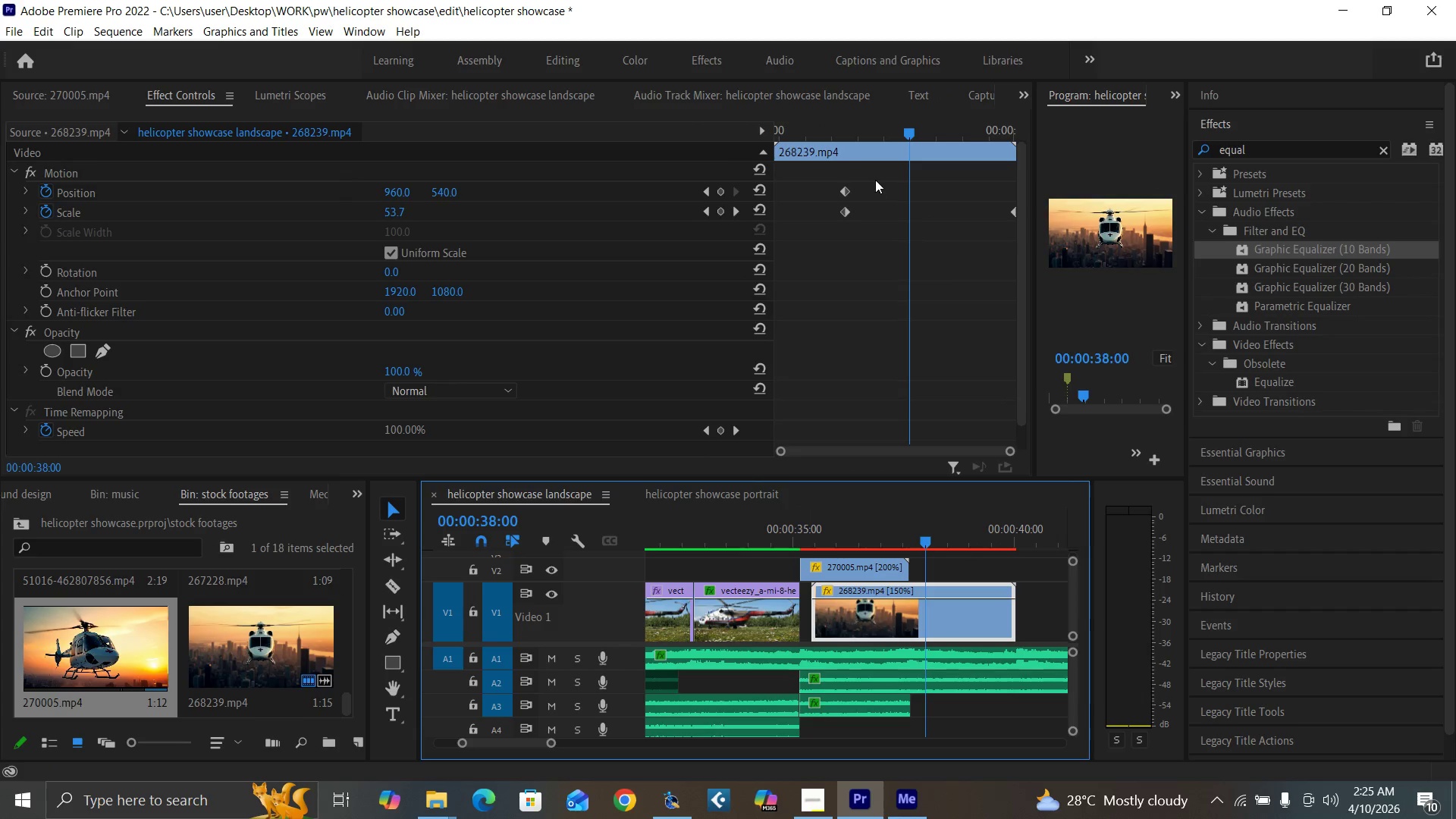 
left_click_drag(start_coordinate=[874, 169], to_coordinate=[843, 212])
 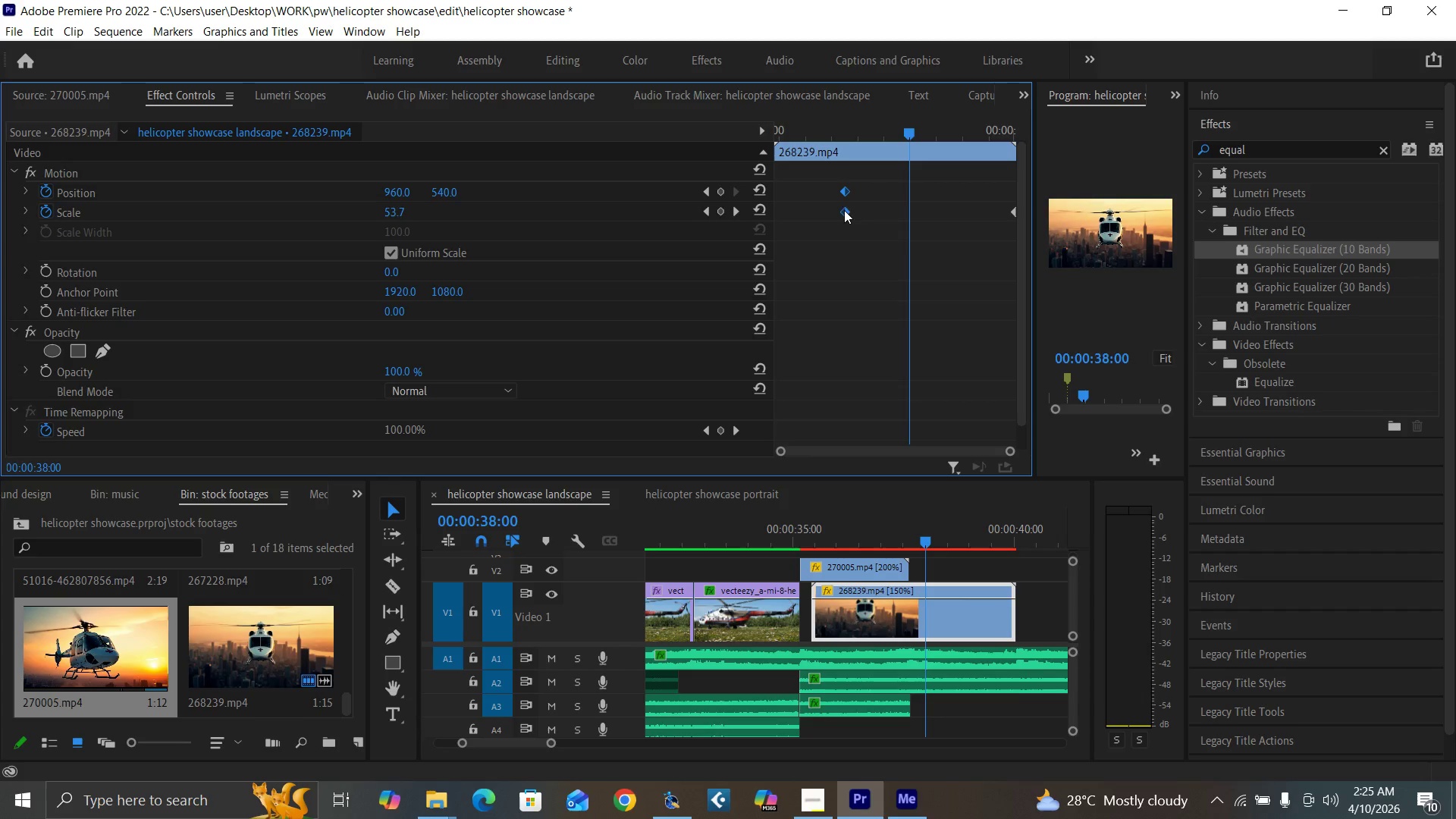 
left_click_drag(start_coordinate=[845, 210], to_coordinate=[751, 214])
 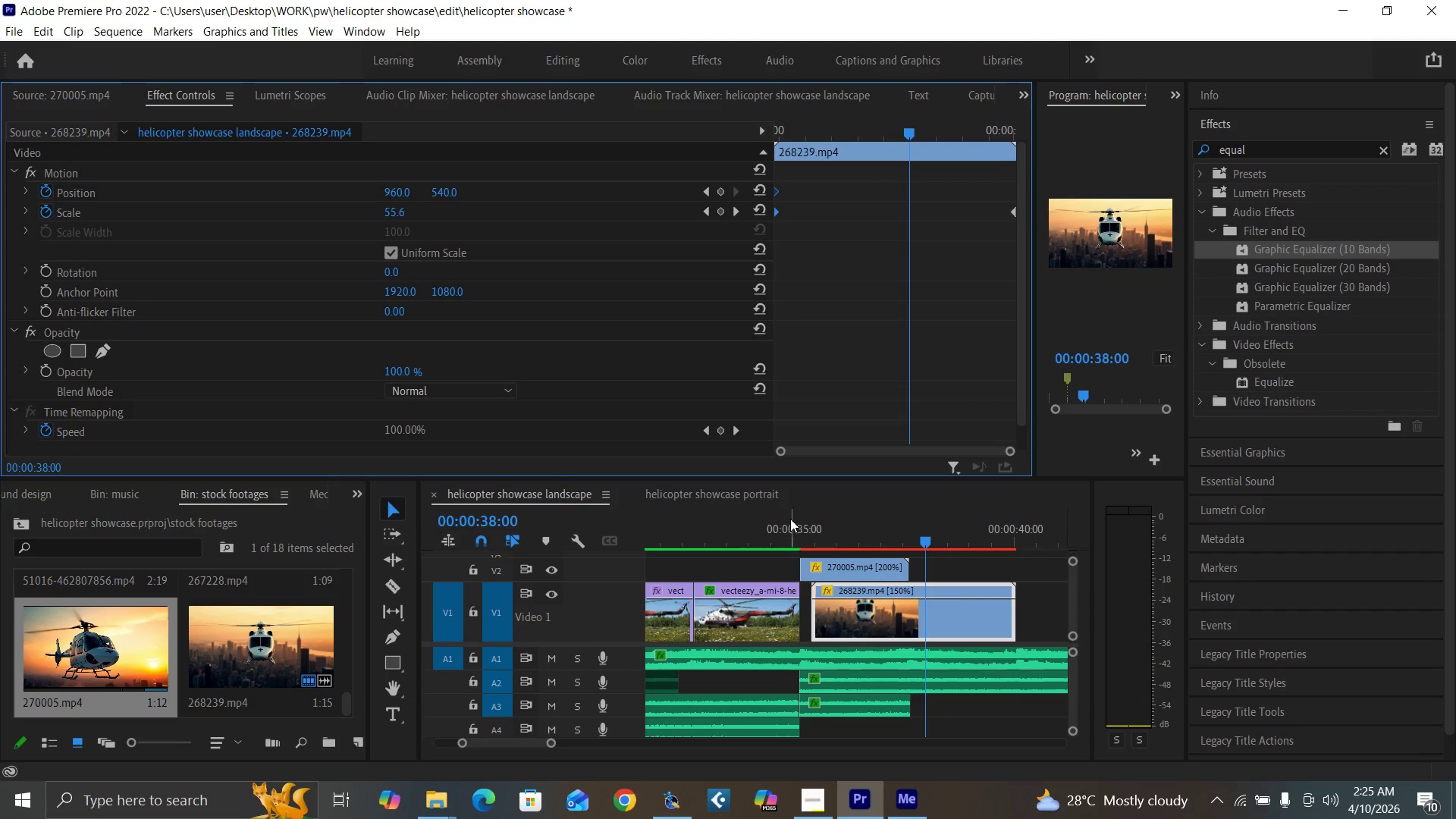 
left_click([777, 526])
 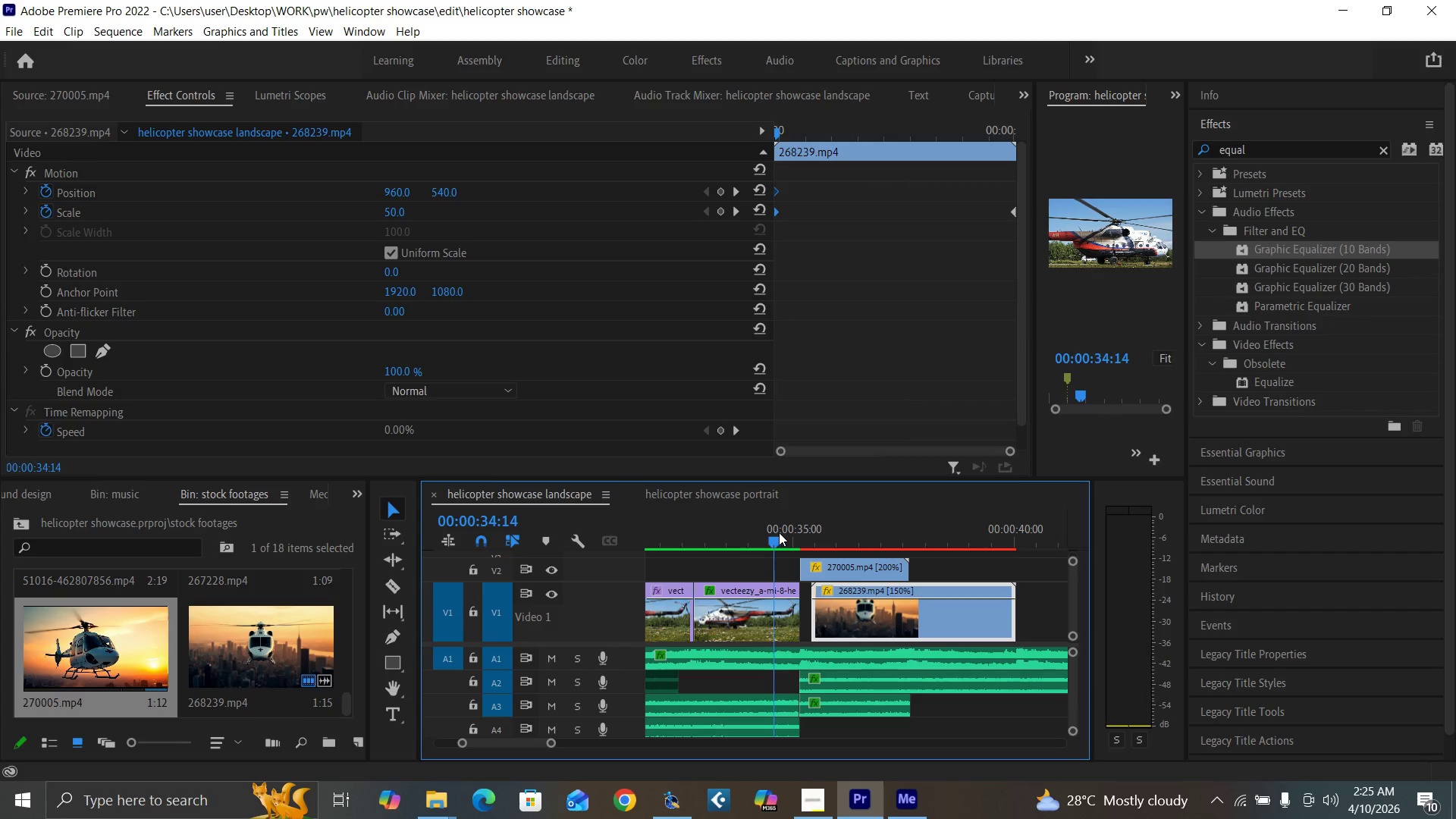 
key(Space)
 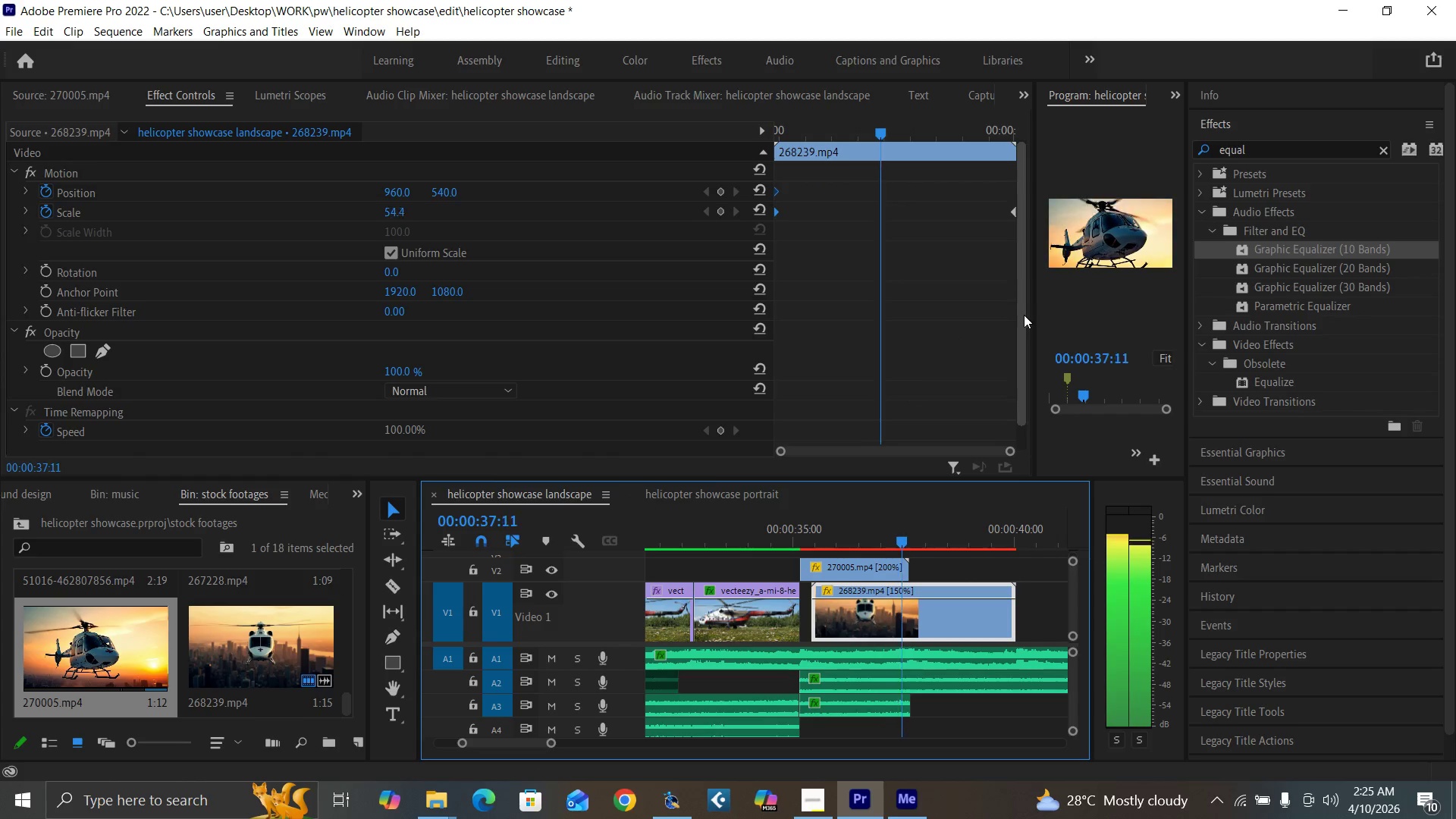 
left_click_drag(start_coordinate=[1033, 319], to_coordinate=[840, 332])
 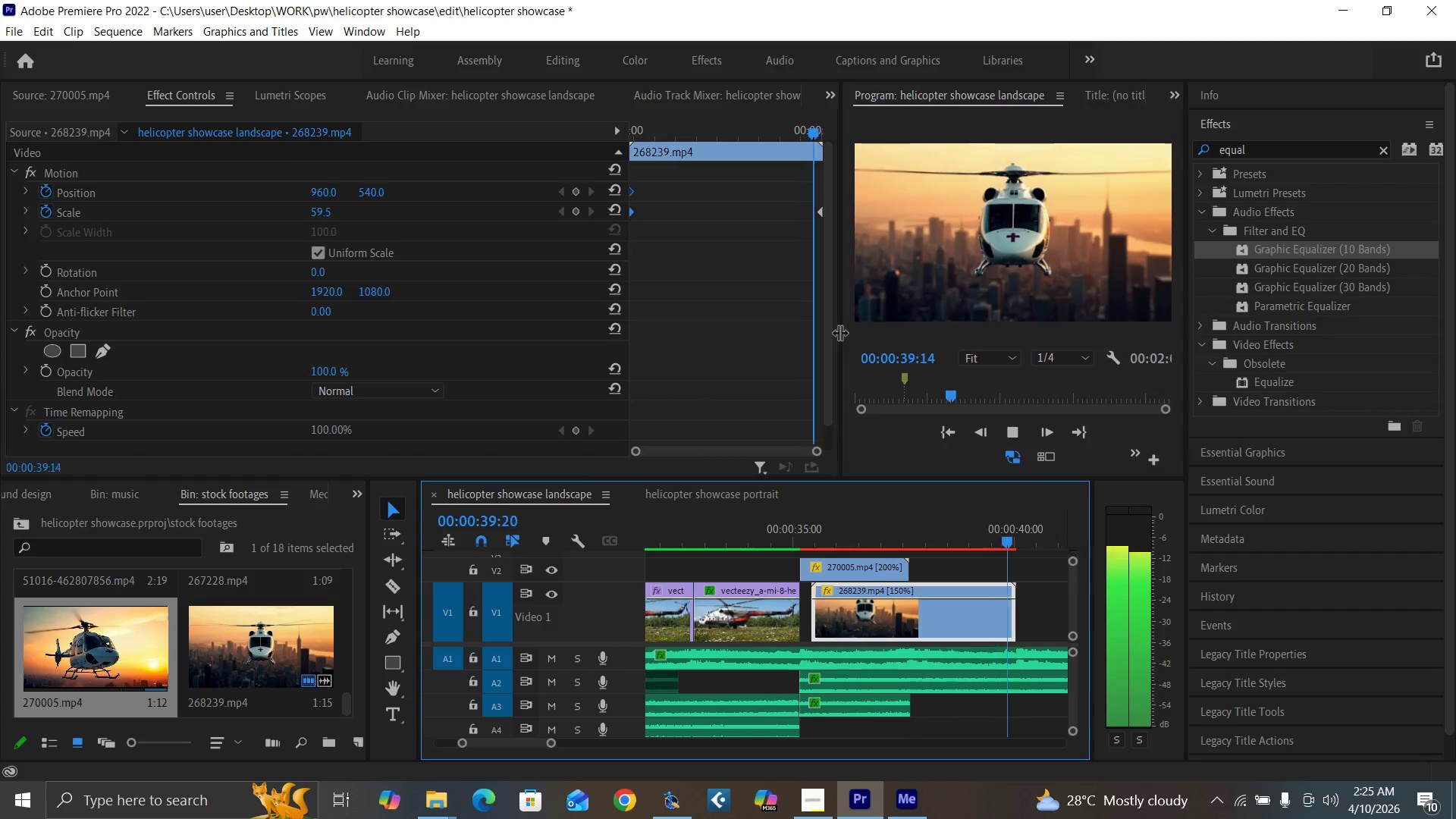 
key(Space)
 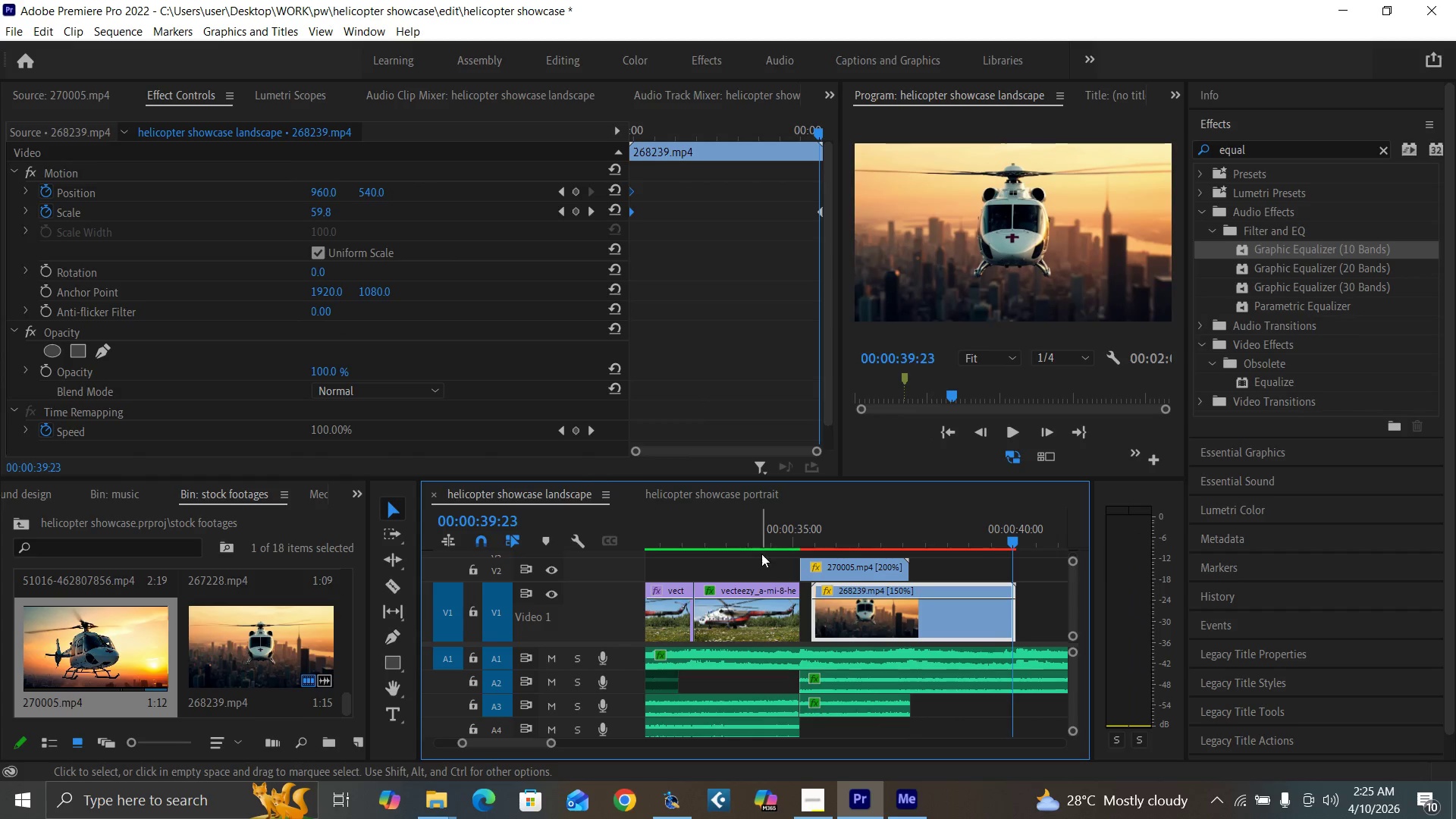 
left_click([770, 535])
 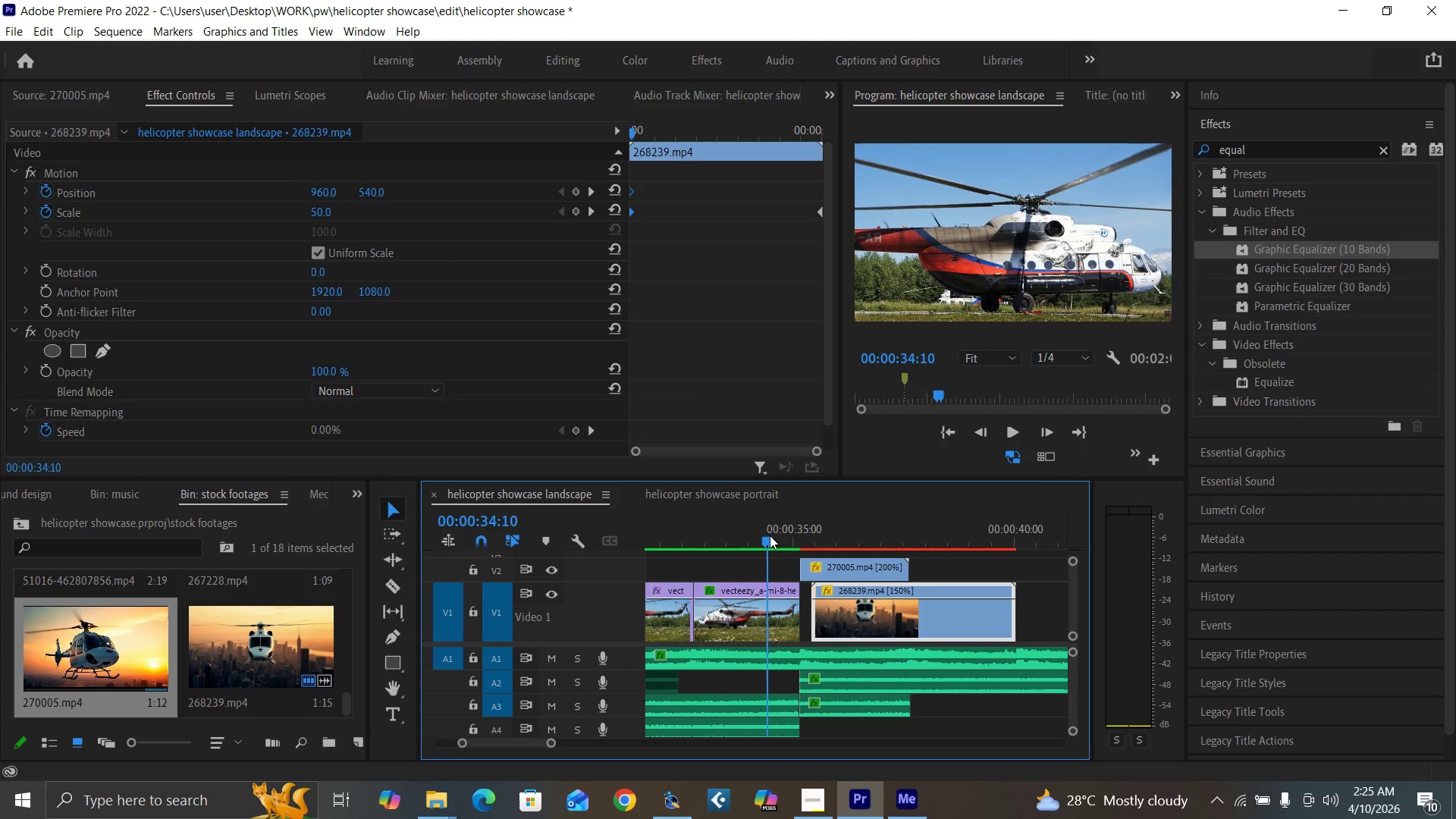 
key(Control+Backquote)
 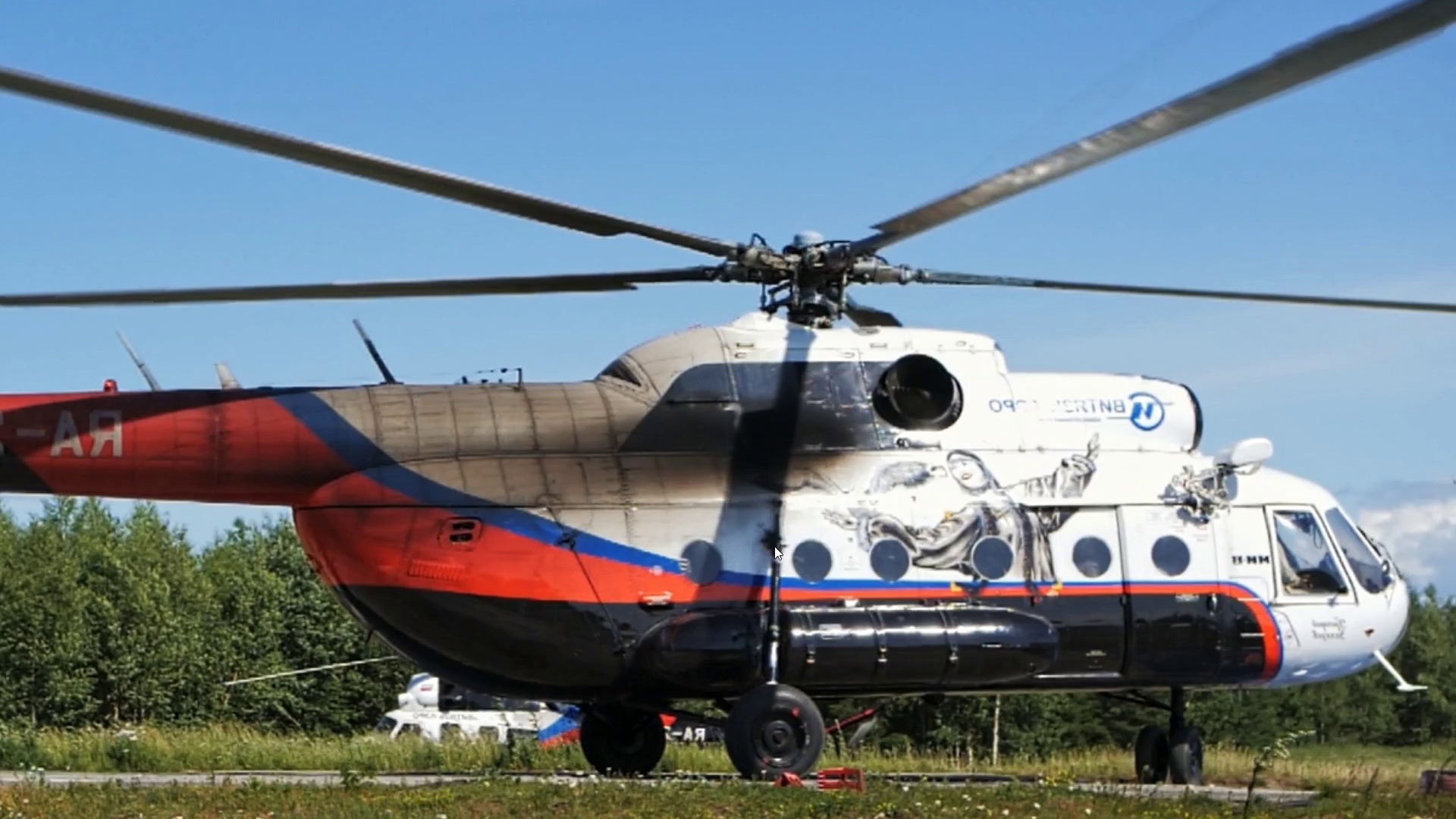 
key(Space)
 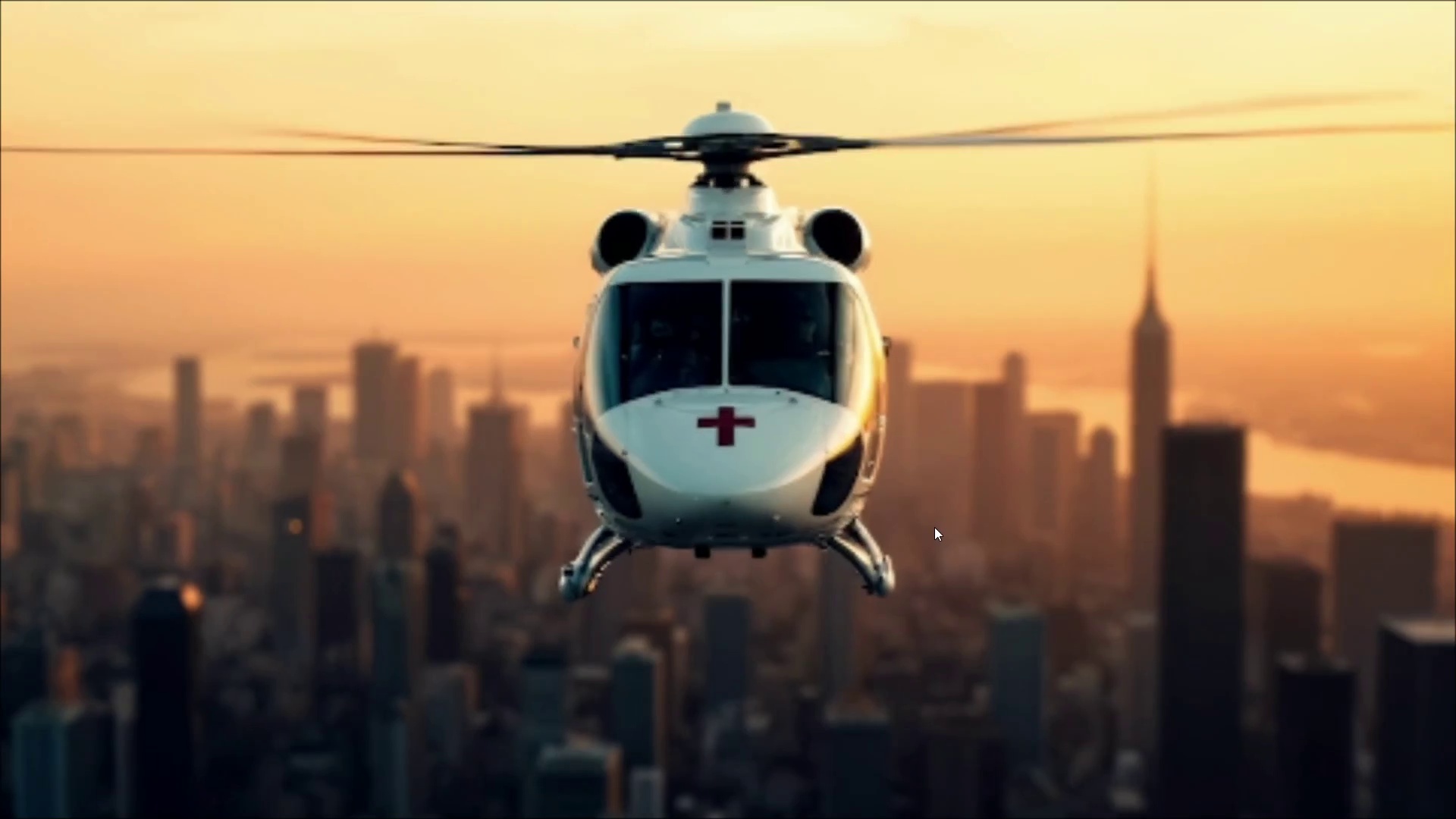 
wait(5.73)
 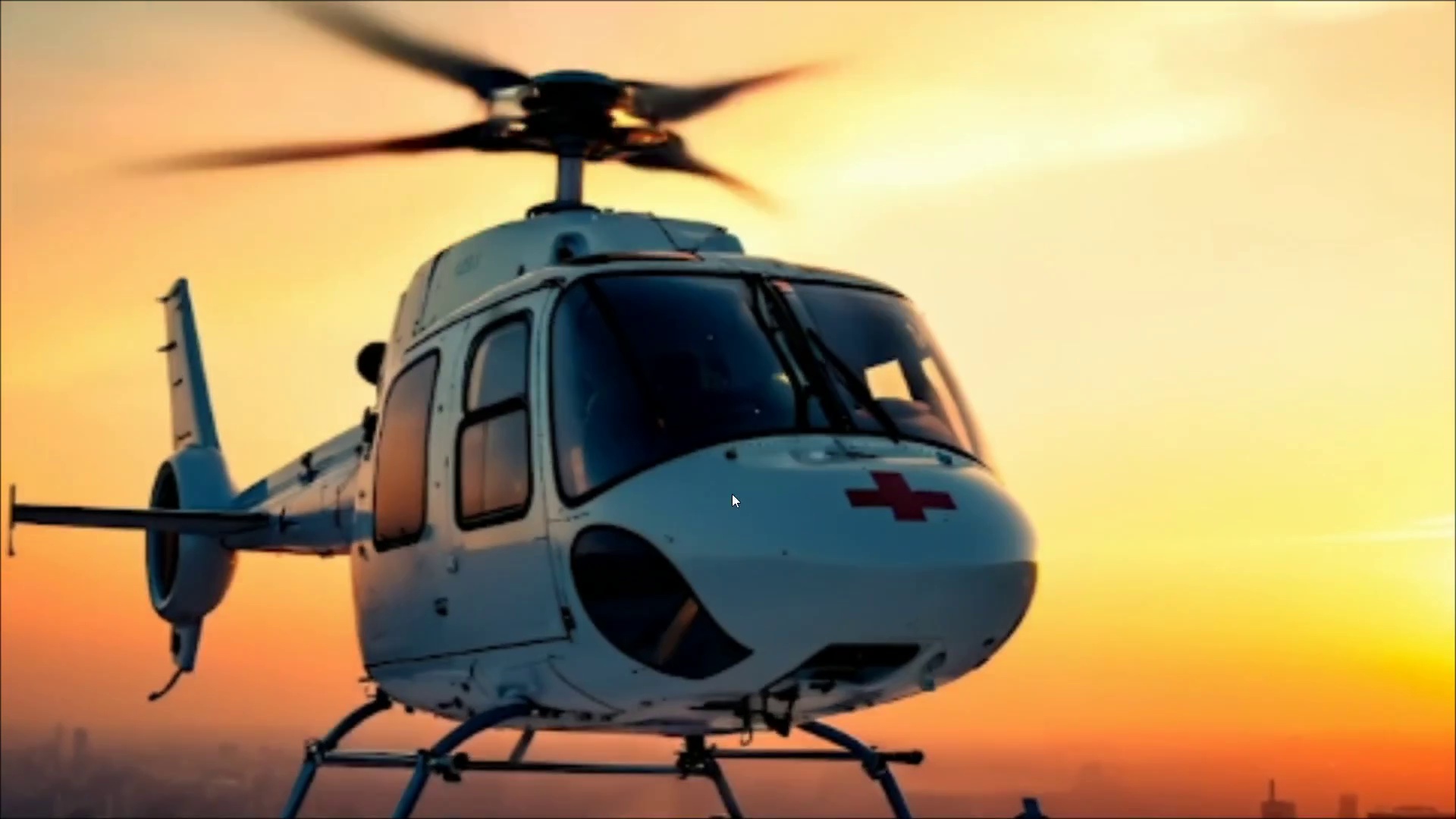 
key(Space)
 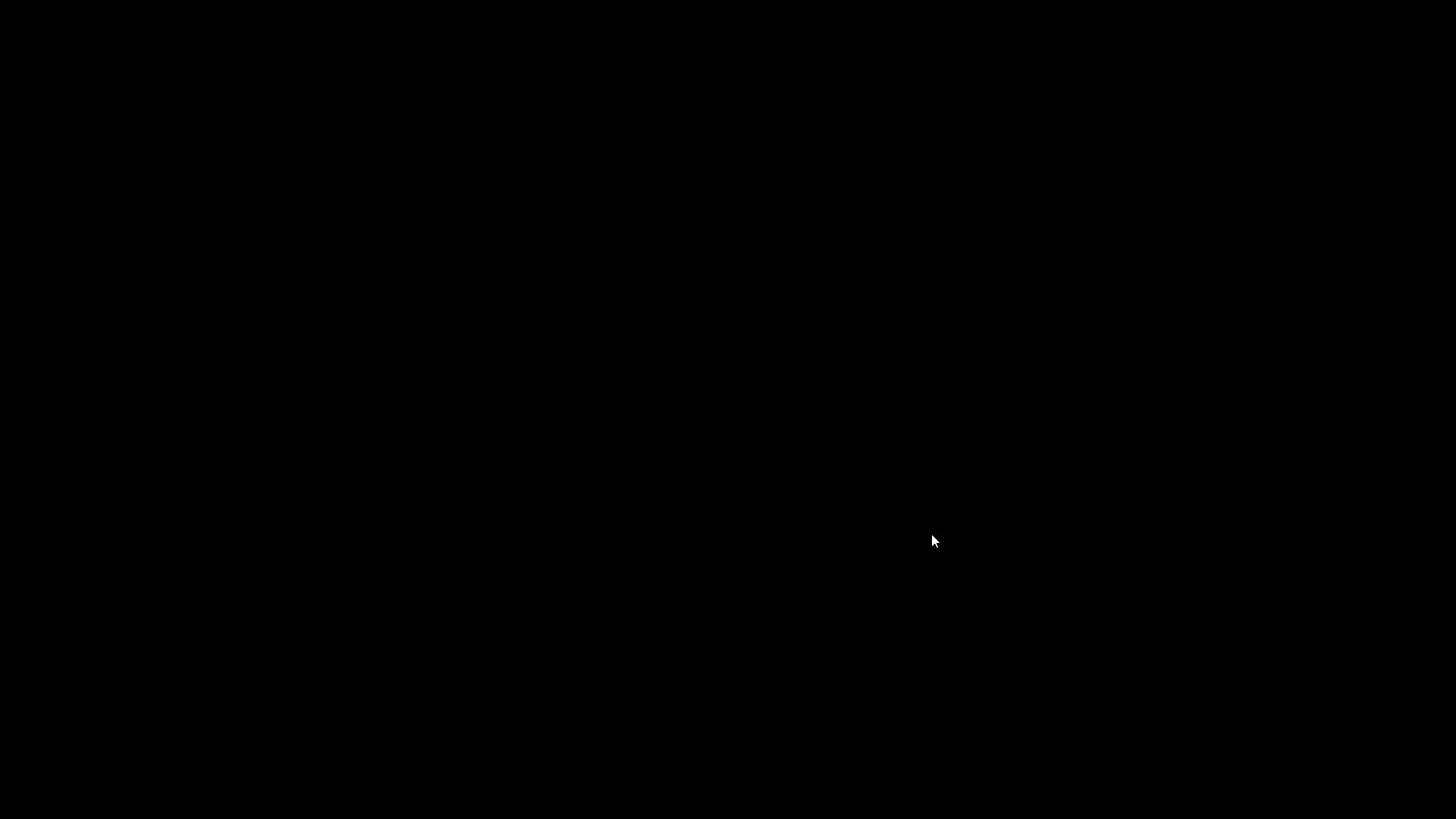 
key(Control+Backquote)
 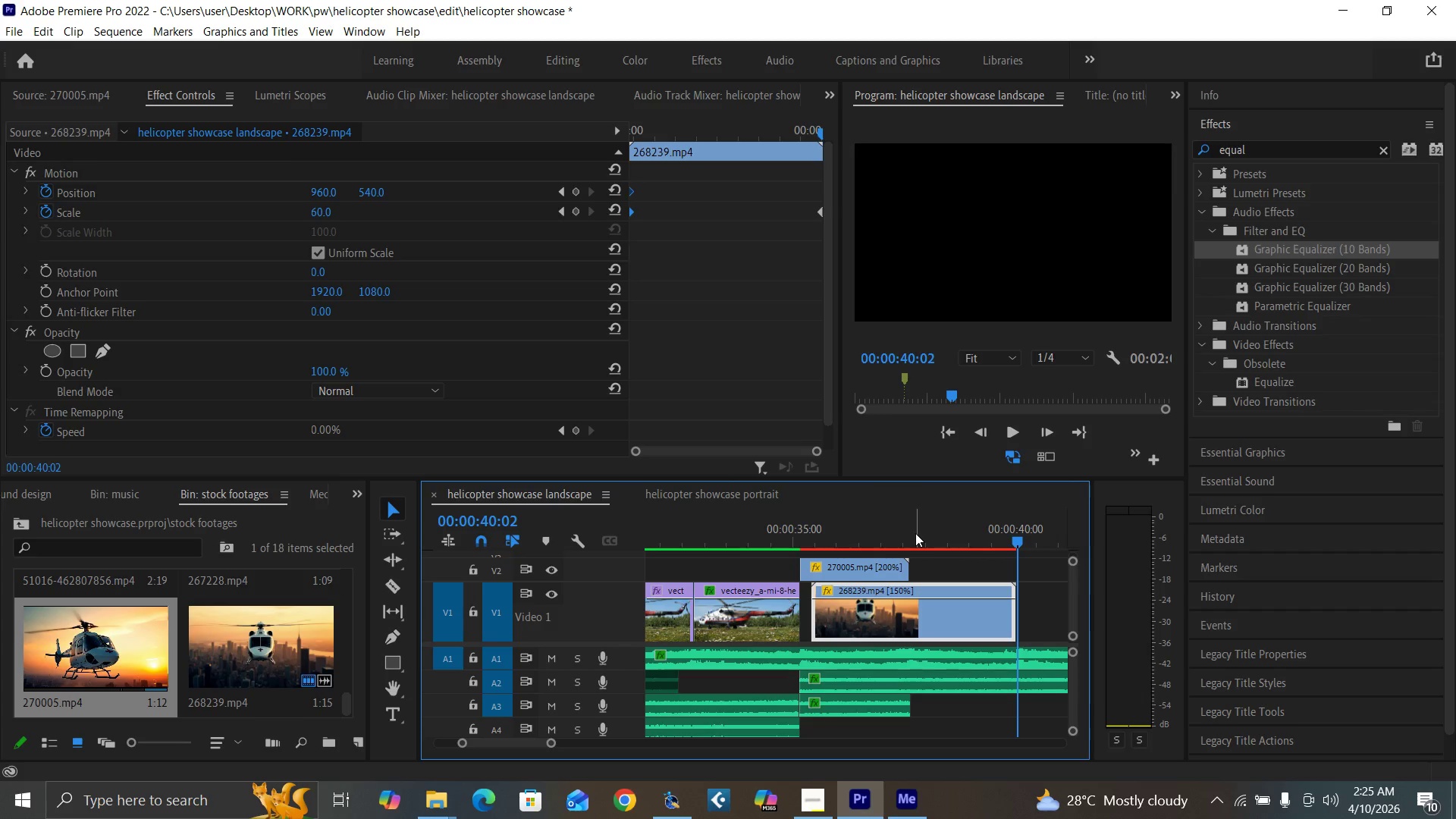 
key(Control+S)
 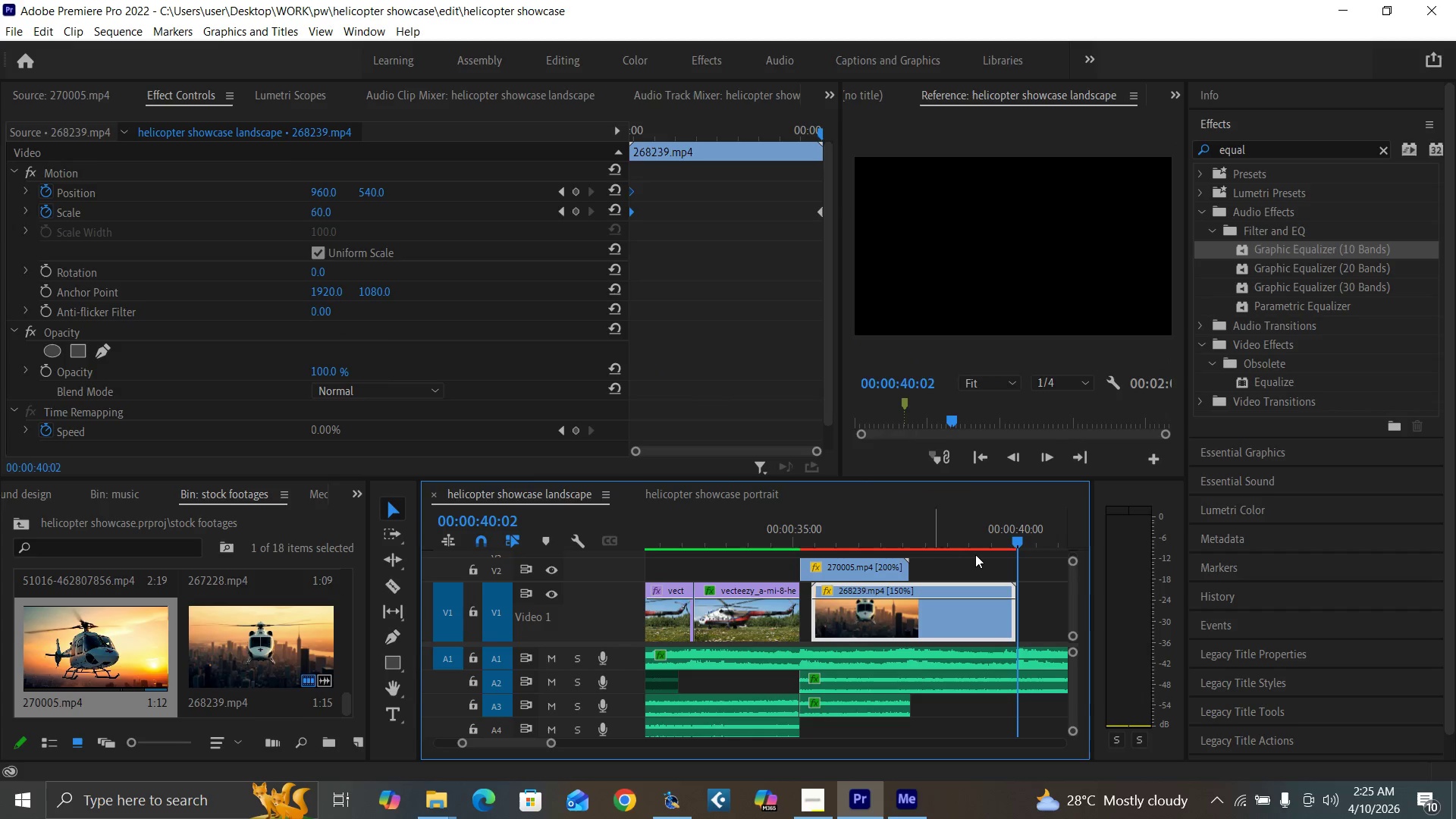 
key(Enter)
 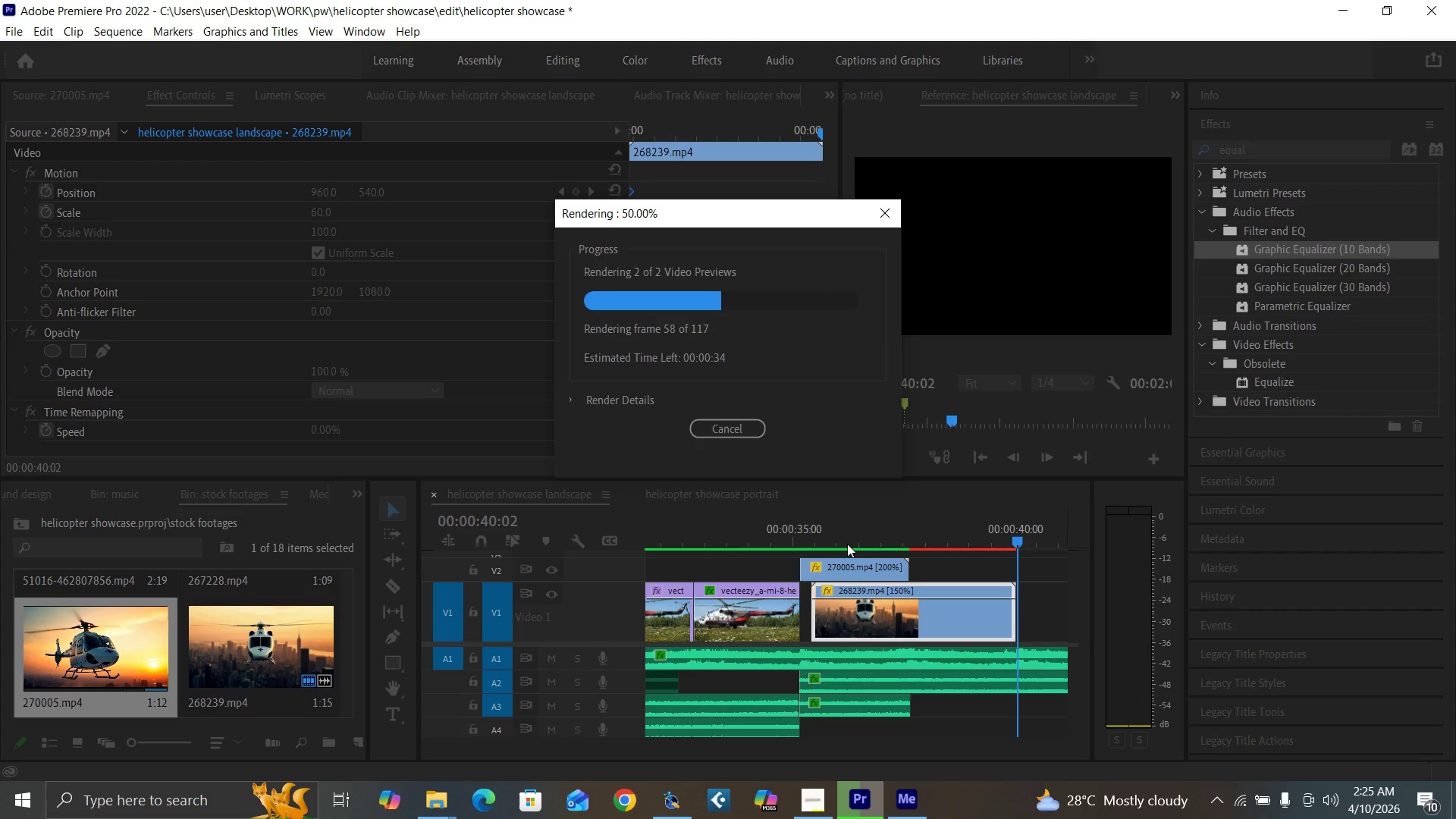 
wait(40.69)
 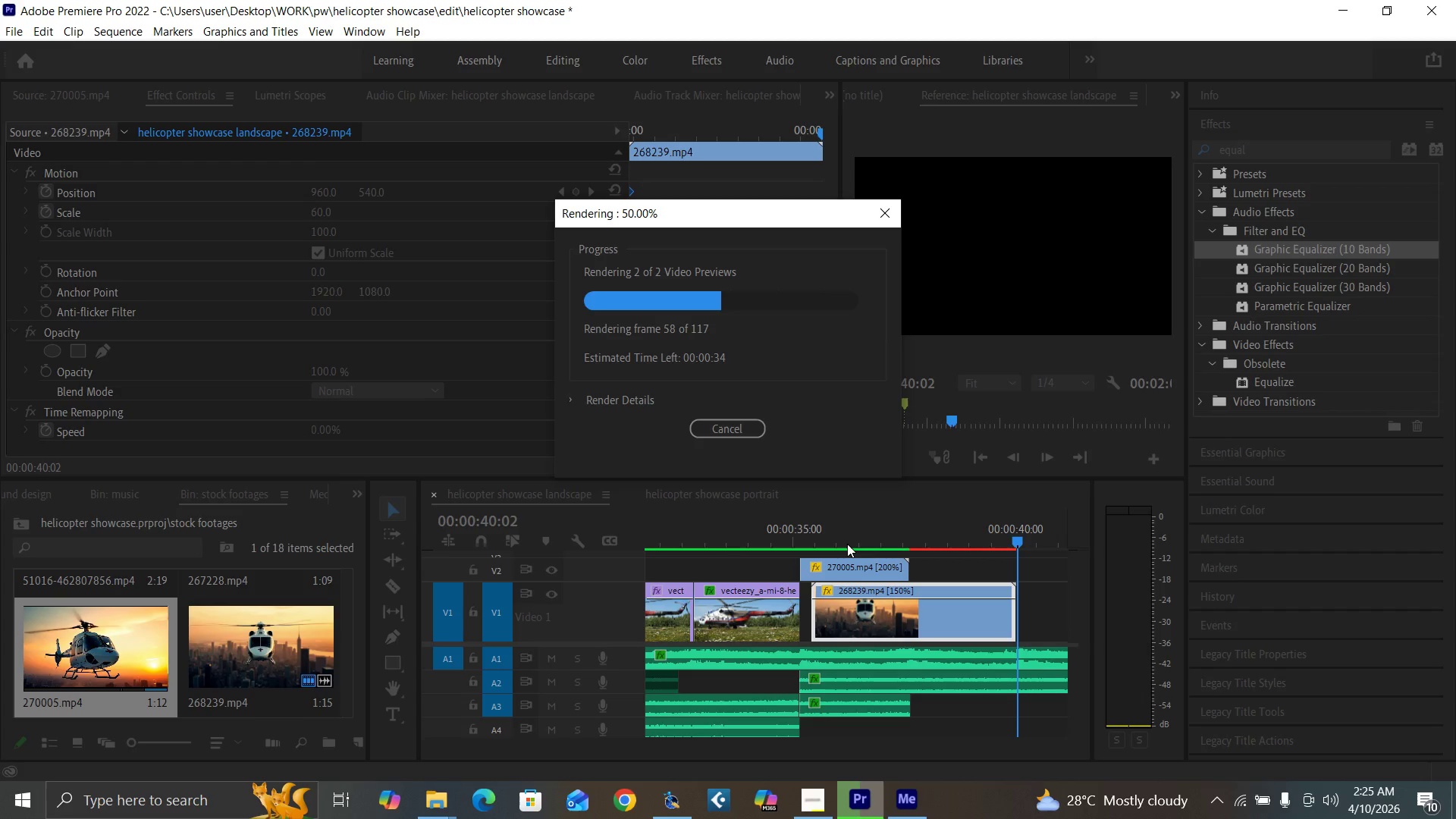 
left_click([812, 795])